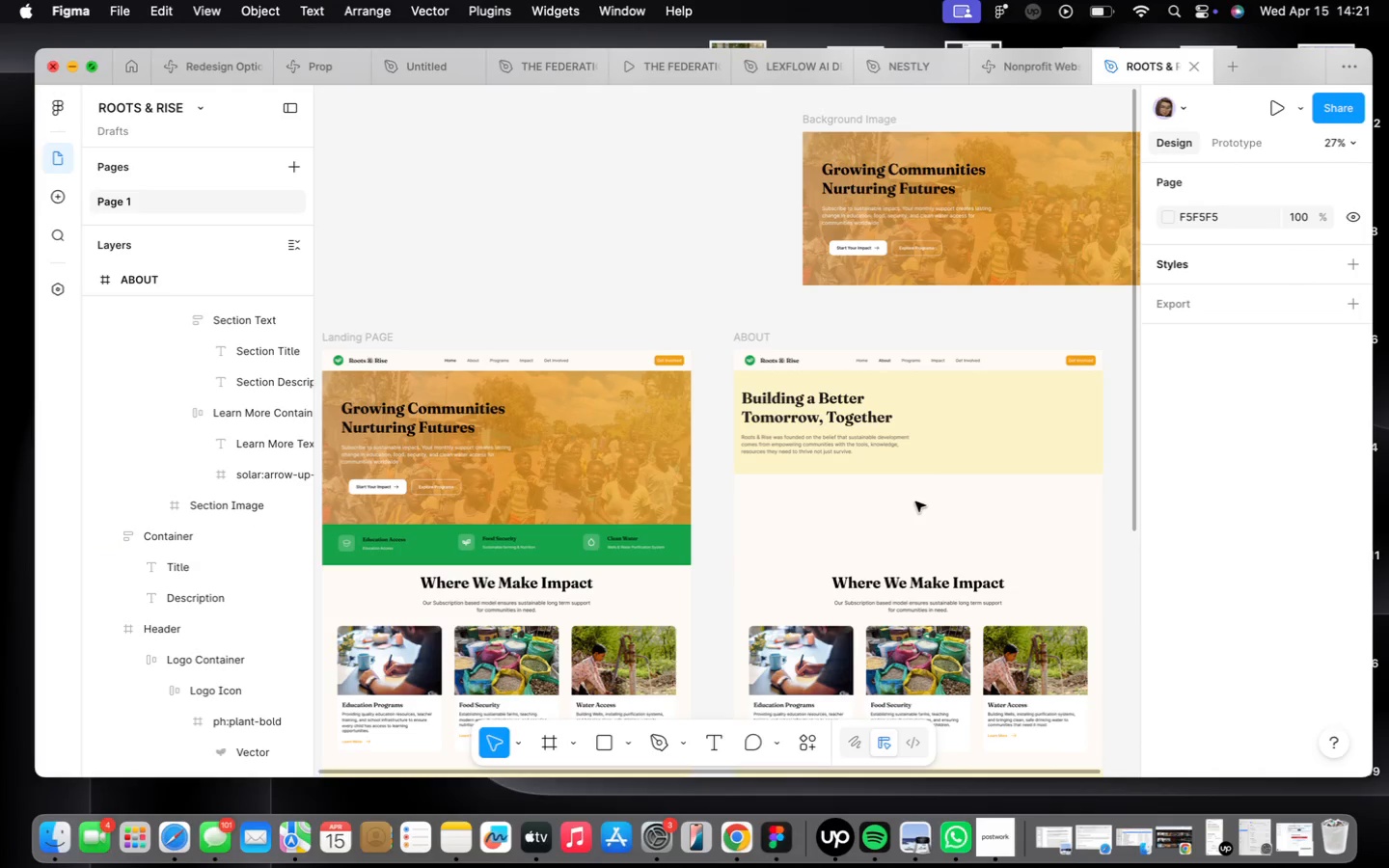 
wait(5.48)
 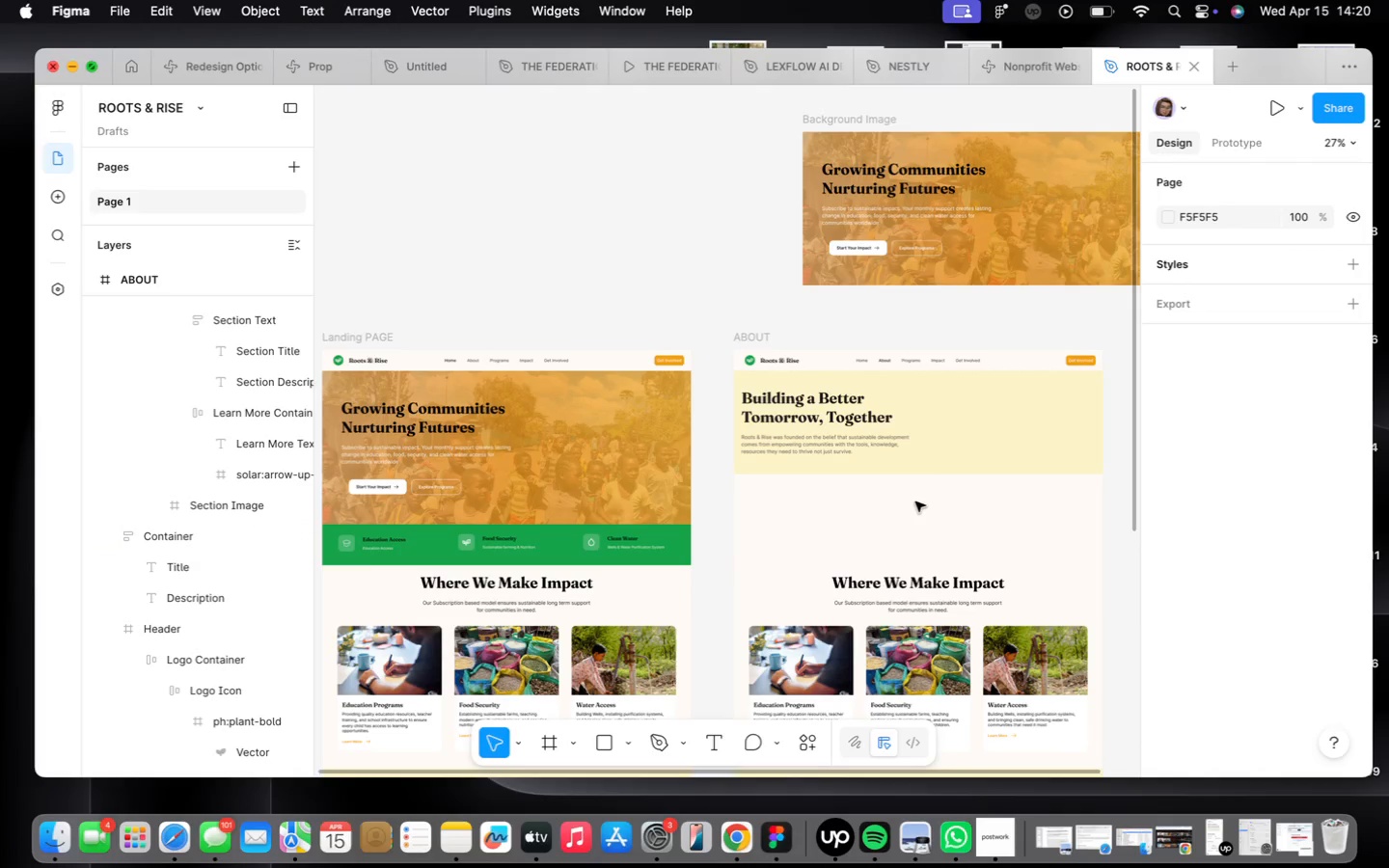 
left_click([981, 591])
 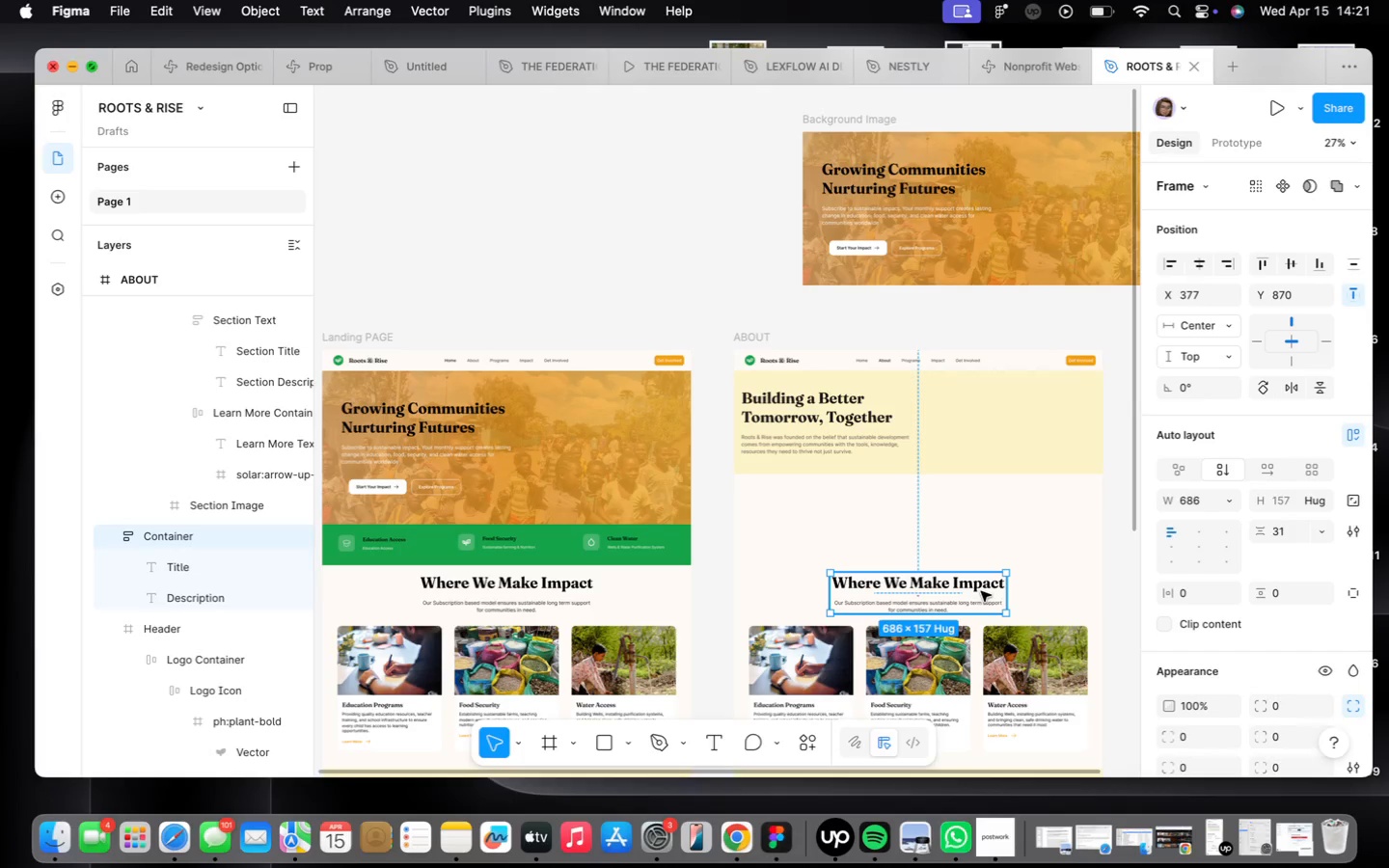 
left_click_drag(start_coordinate=[919, 592], to_coordinate=[1132, 586])
 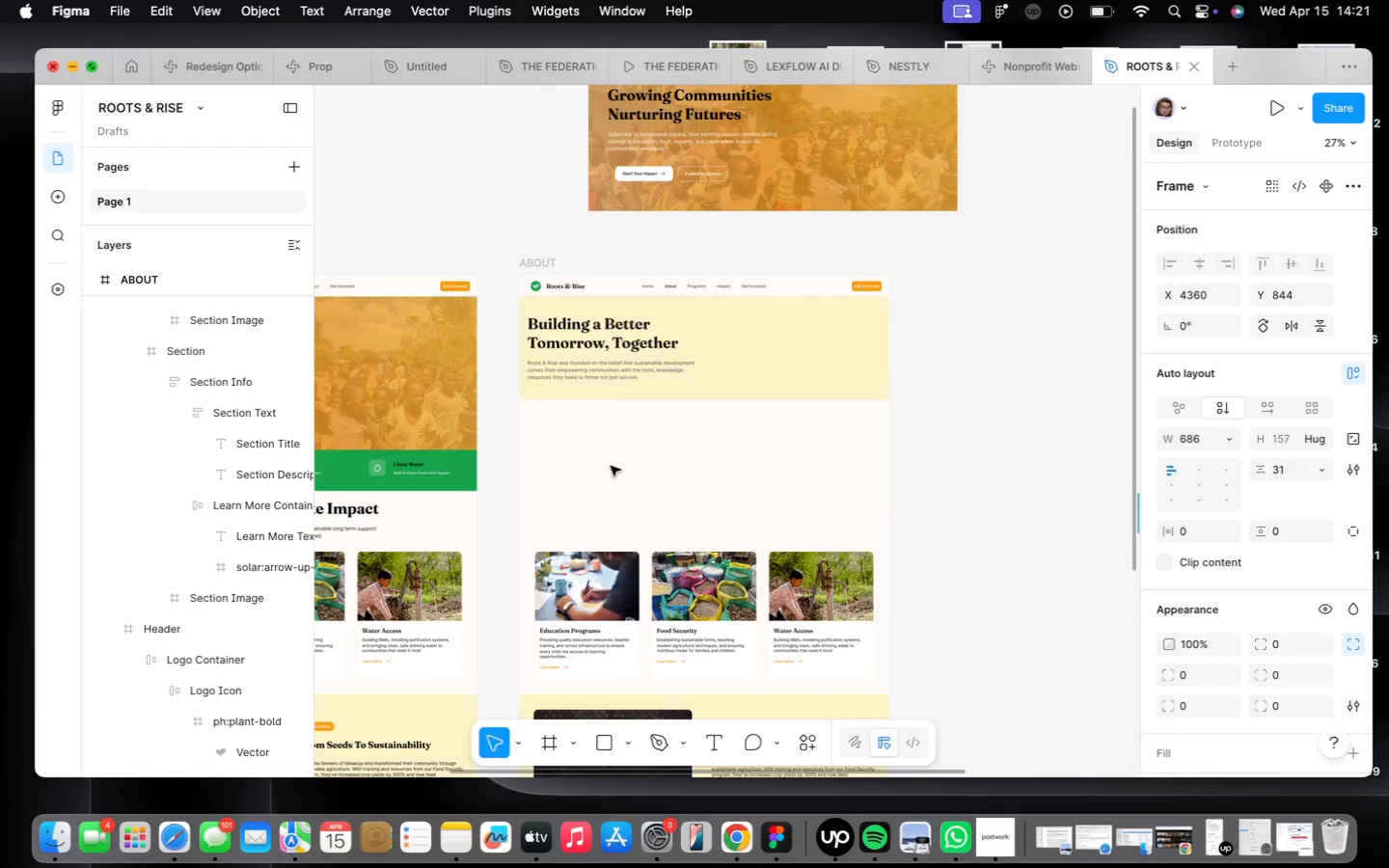 
wait(6.18)
 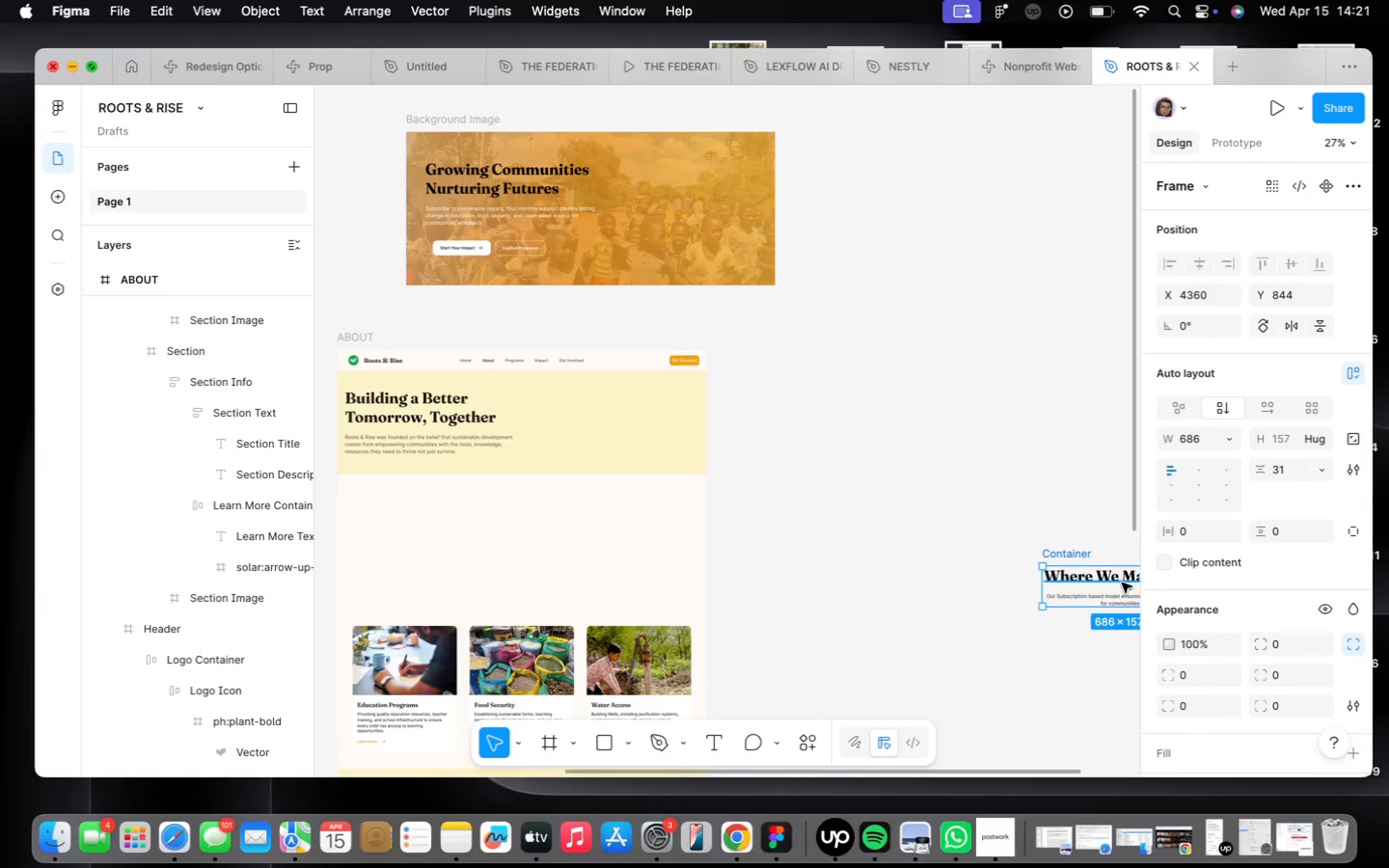 
key(F)
 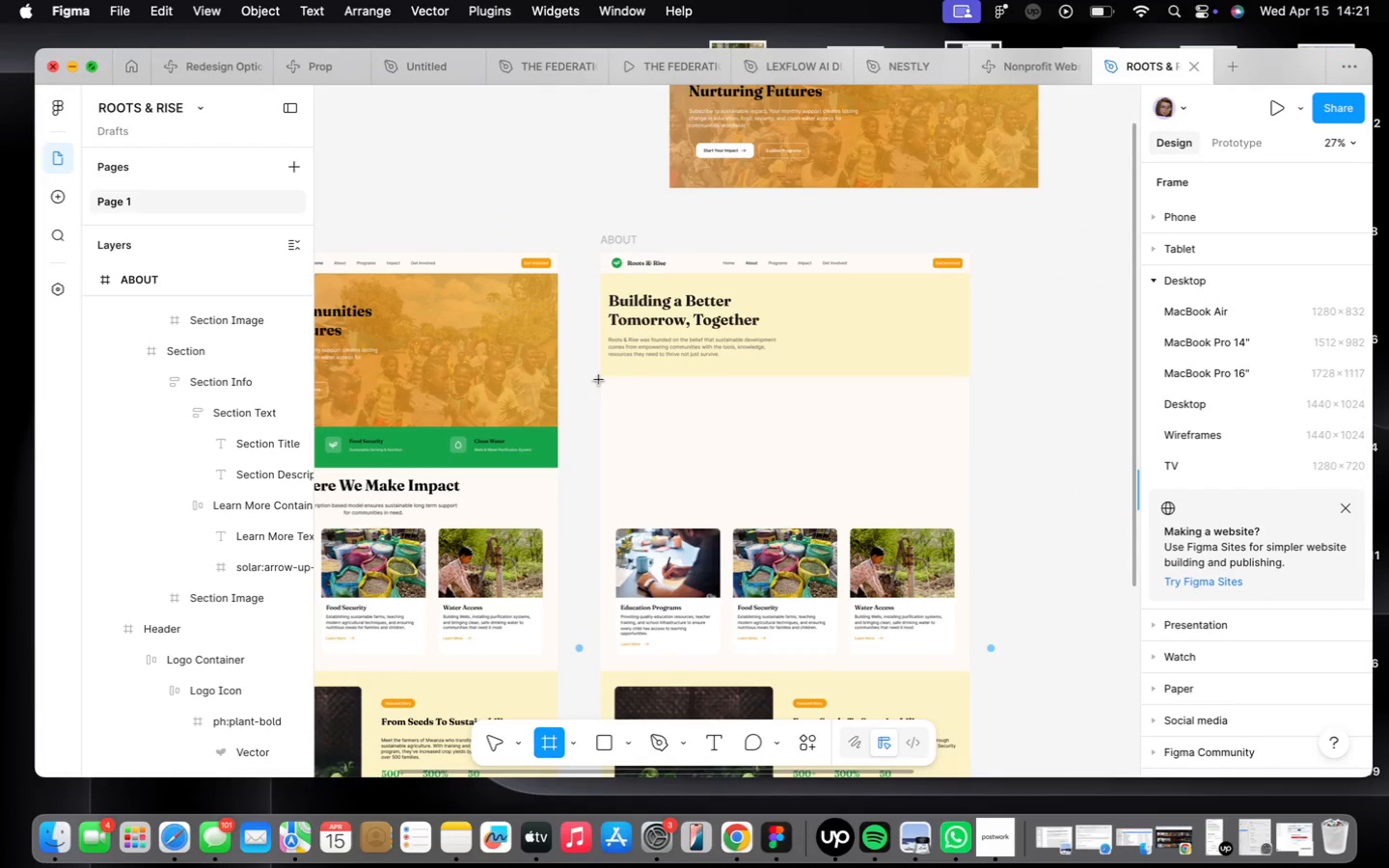 
left_click_drag(start_coordinate=[602, 380], to_coordinate=[970, 512])
 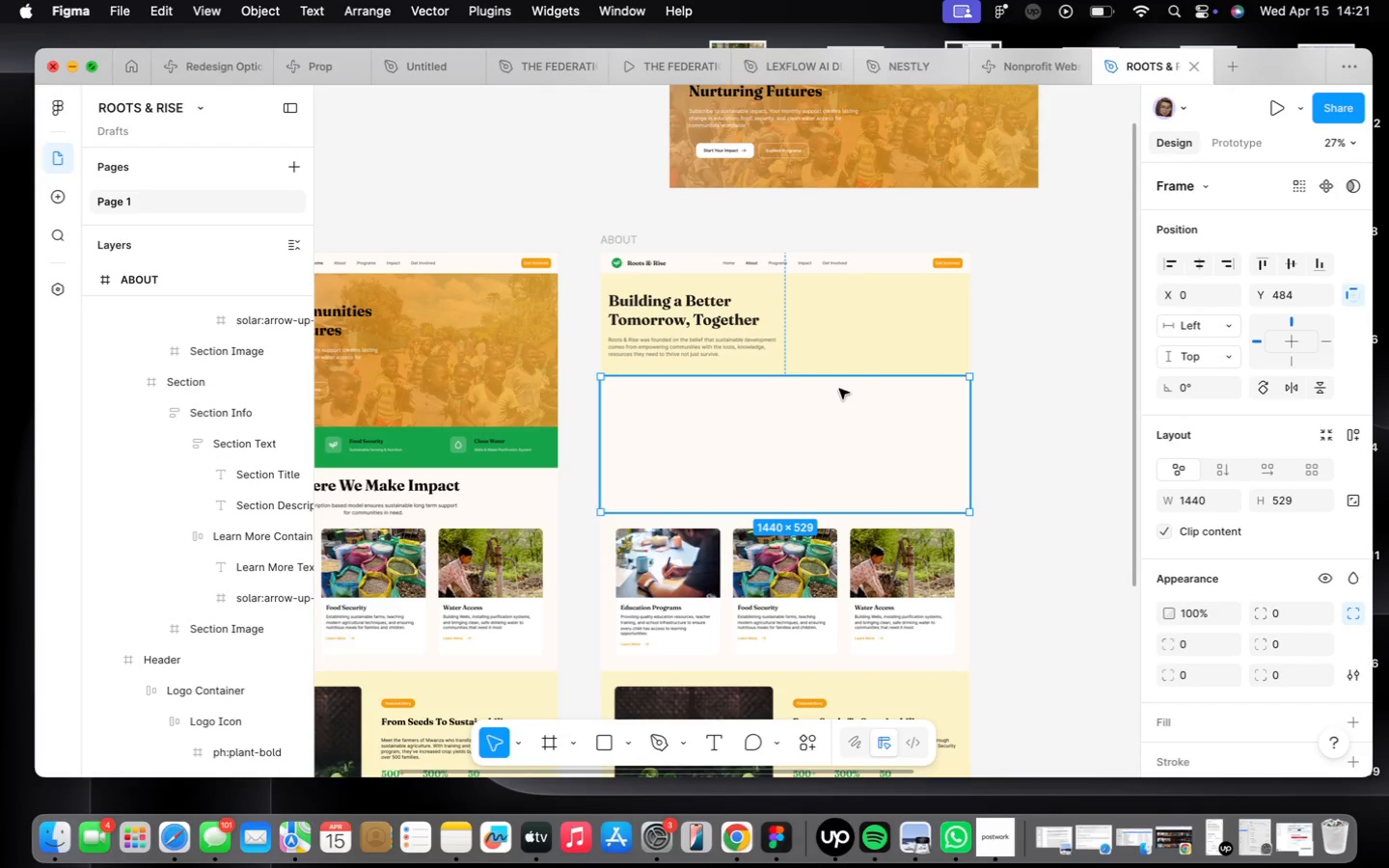 
wait(14.62)
 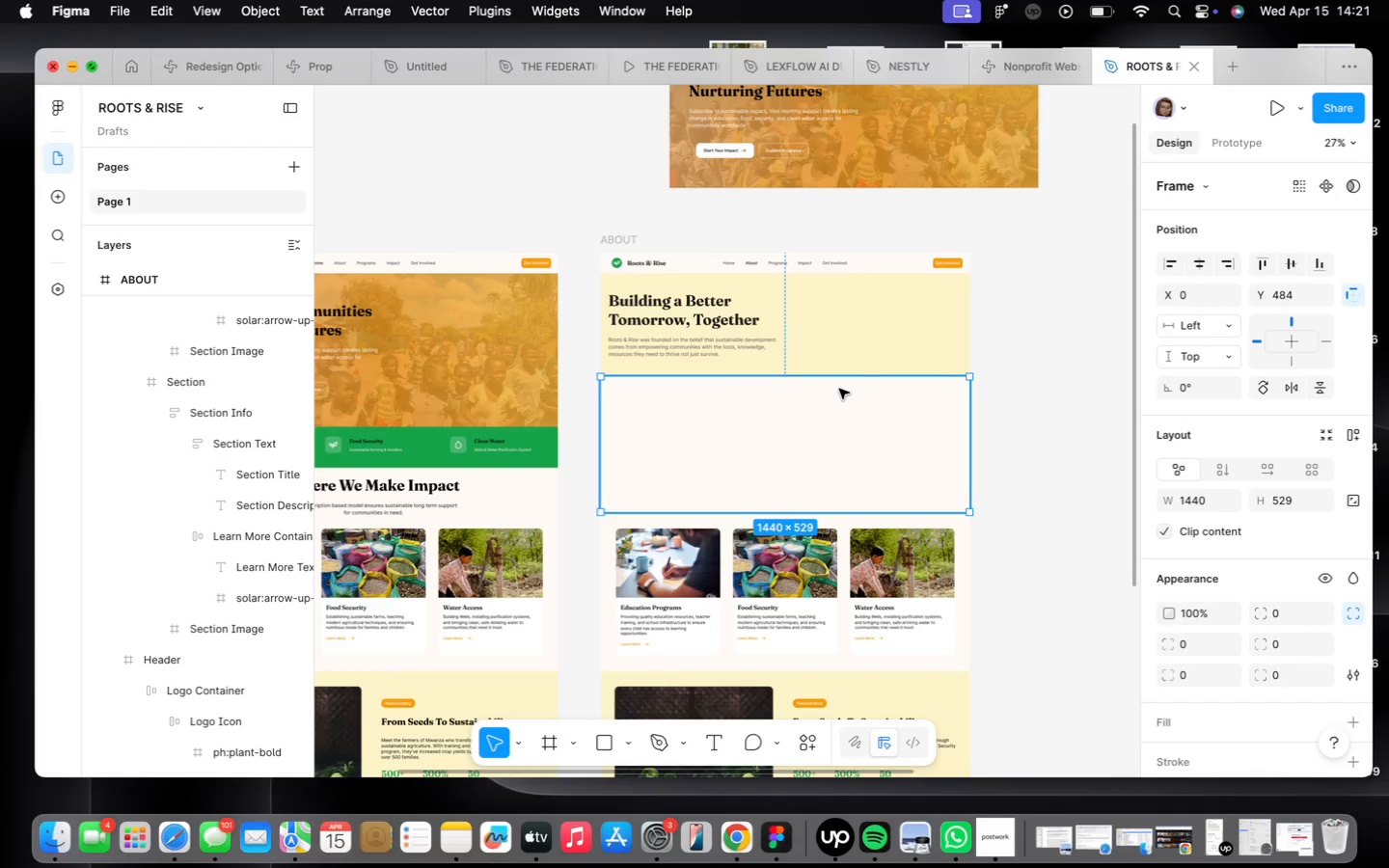 
left_click([761, 594])
 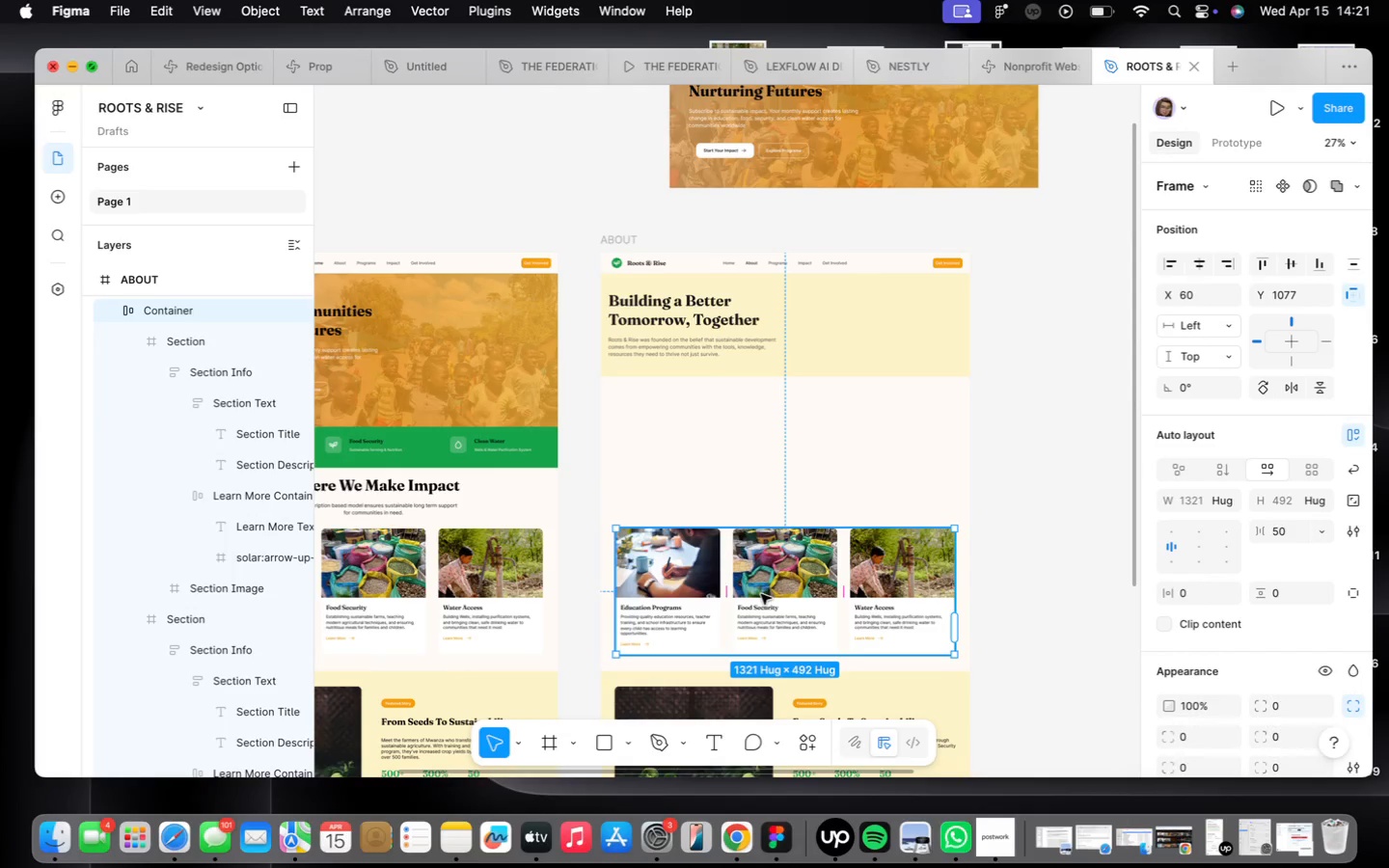 
left_click_drag(start_coordinate=[761, 594], to_coordinate=[1122, 639])
 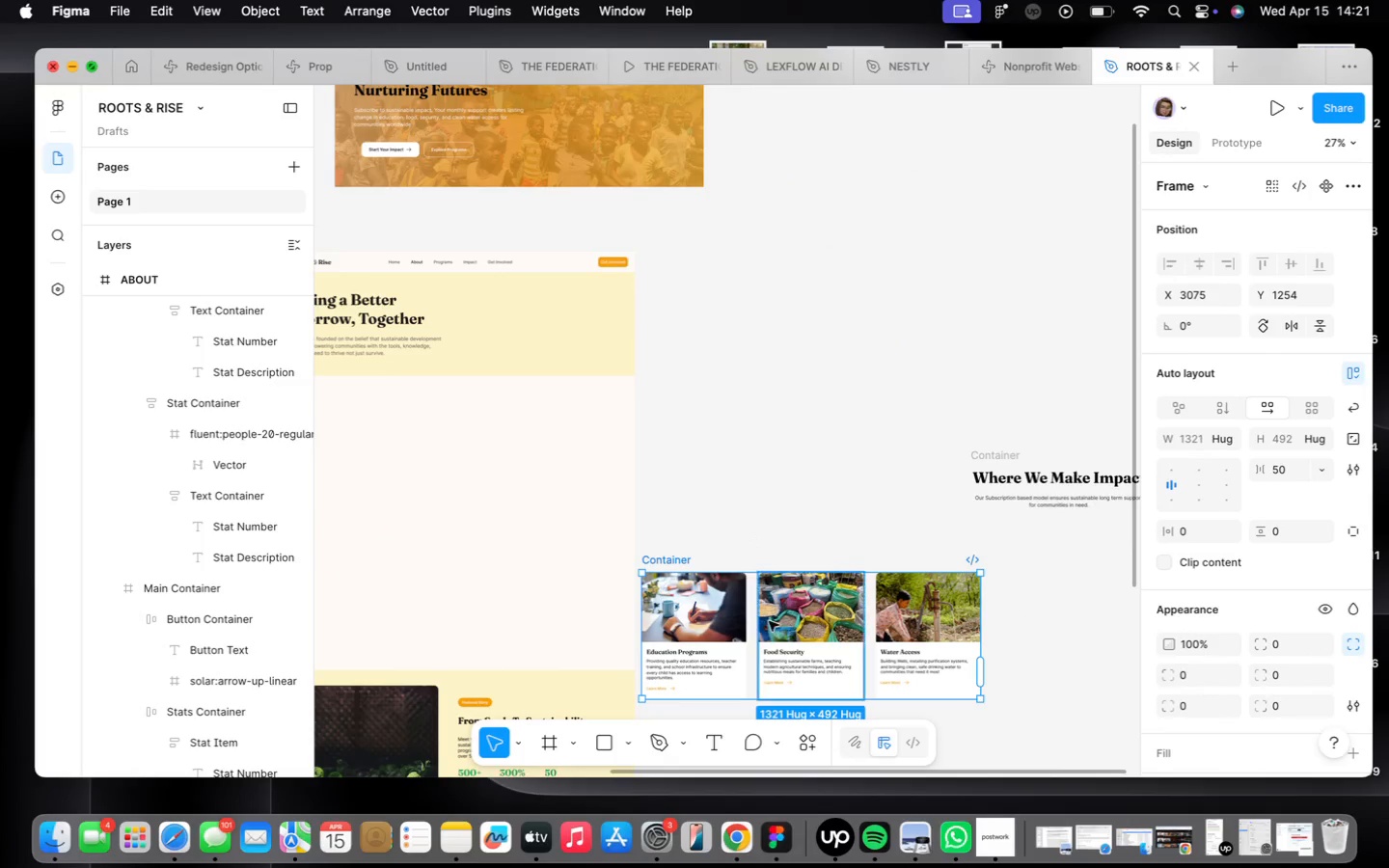 
left_click_drag(start_coordinate=[770, 627], to_coordinate=[871, 624])
 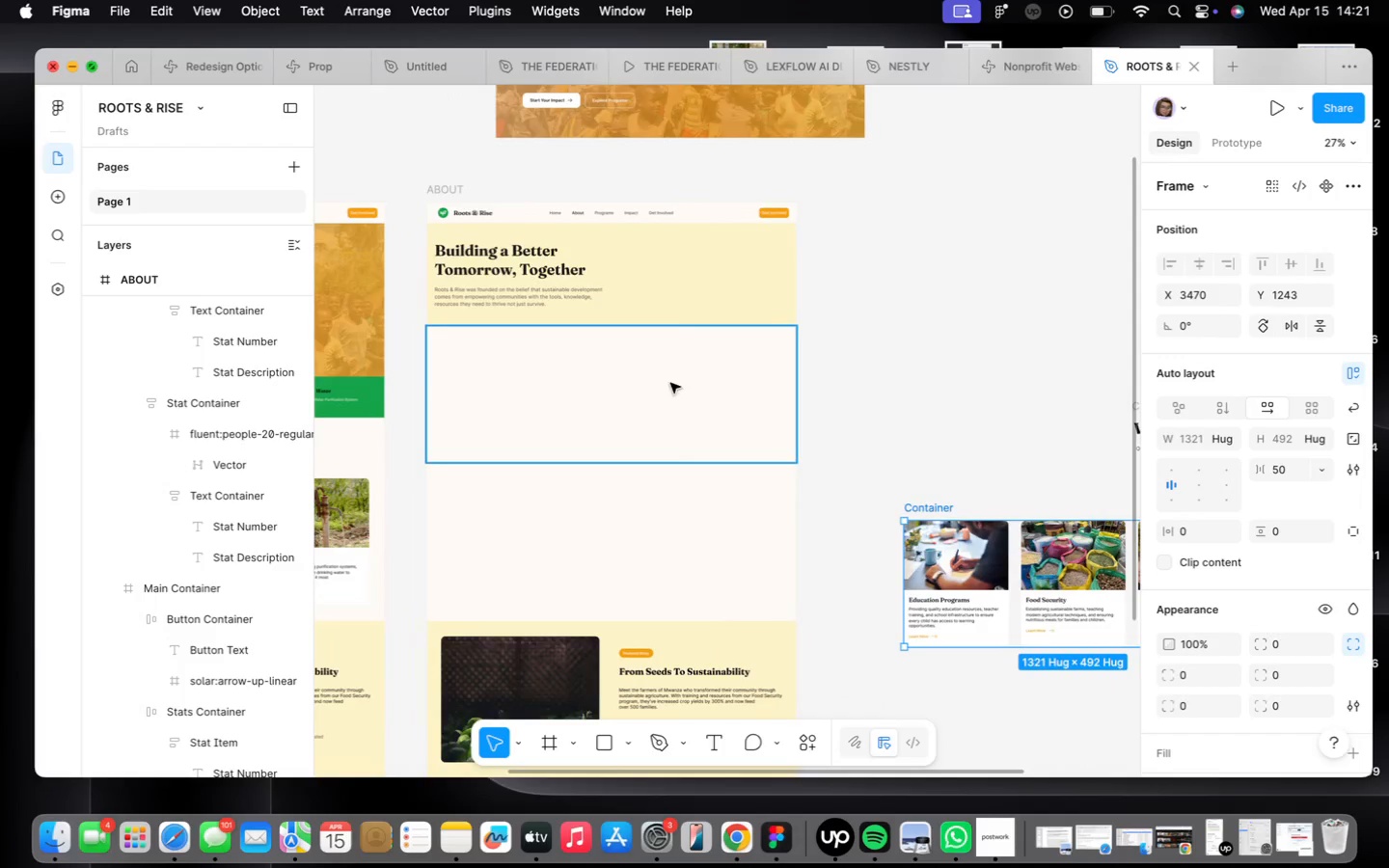 
left_click([643, 390])
 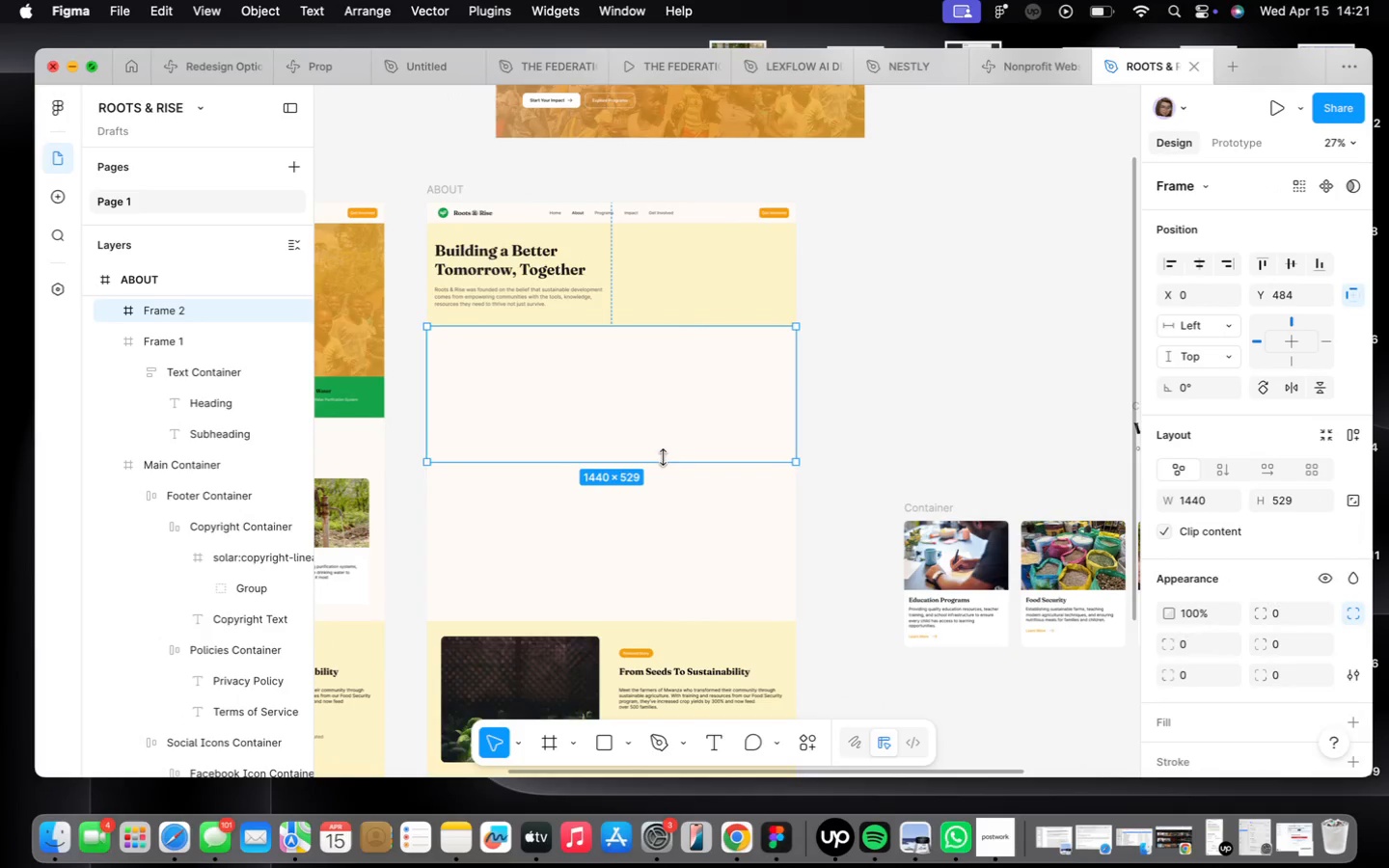 
left_click_drag(start_coordinate=[663, 457], to_coordinate=[661, 489])
 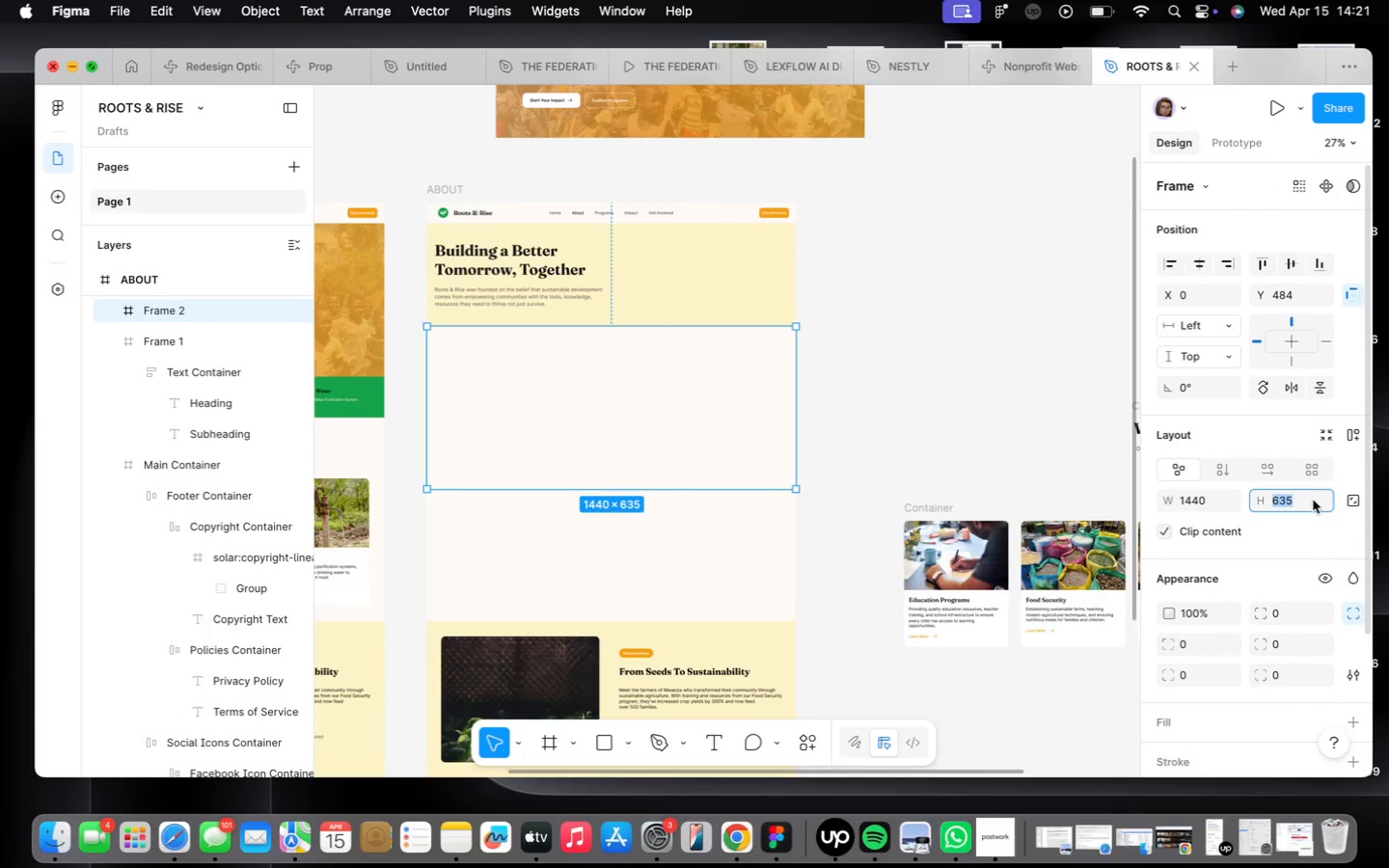 
type(739)
 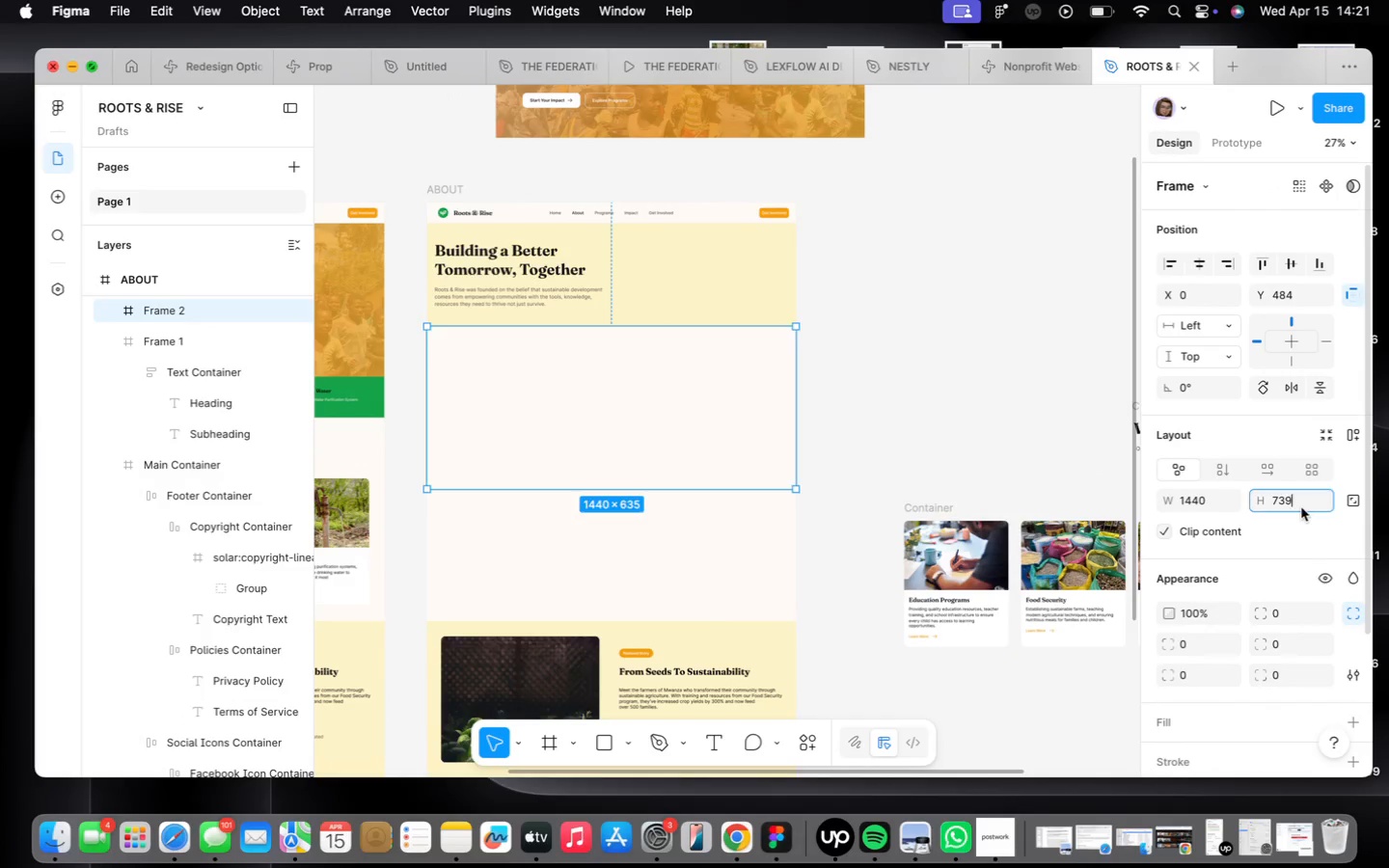 
key(Enter)
 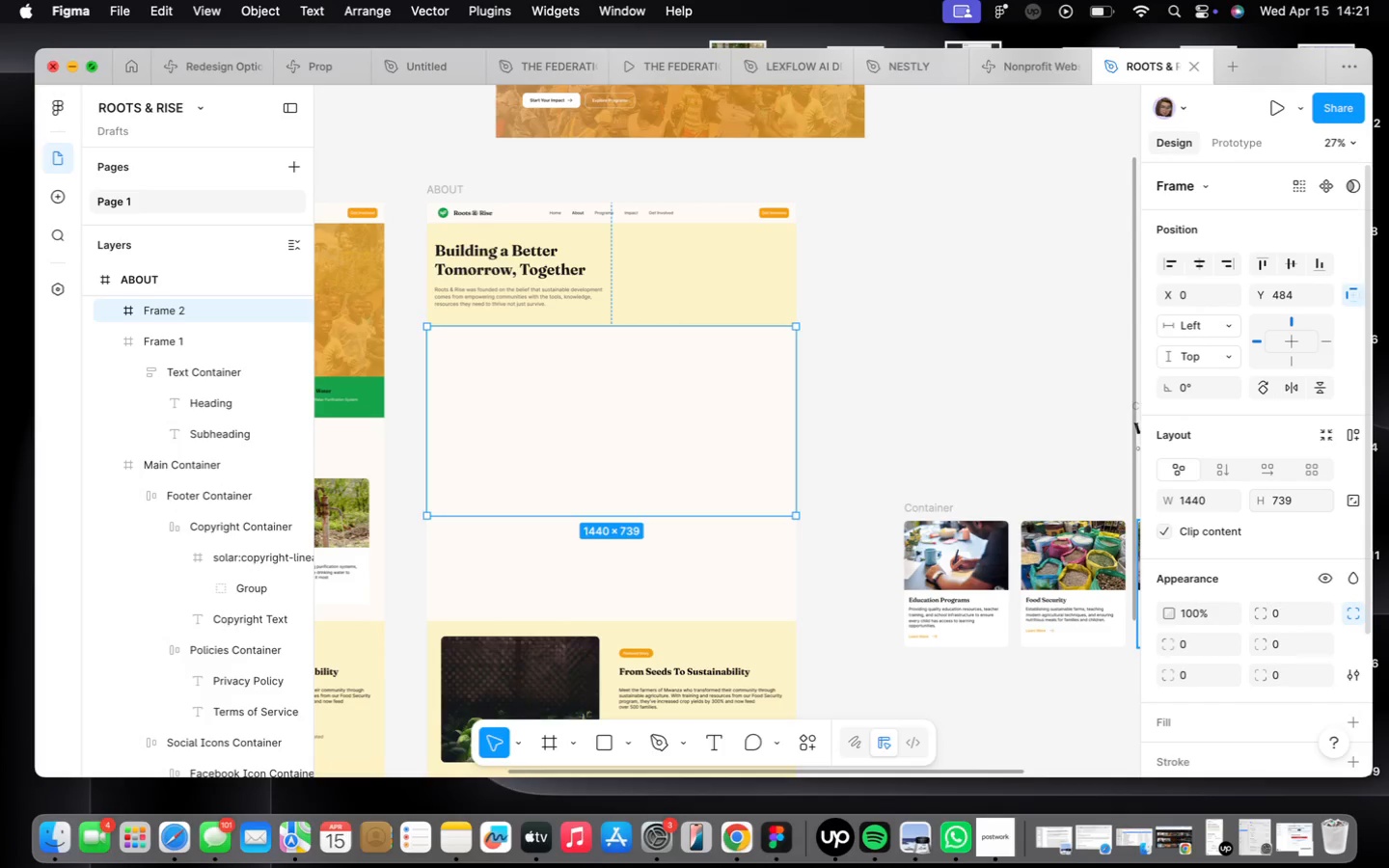 
wait(17.6)
 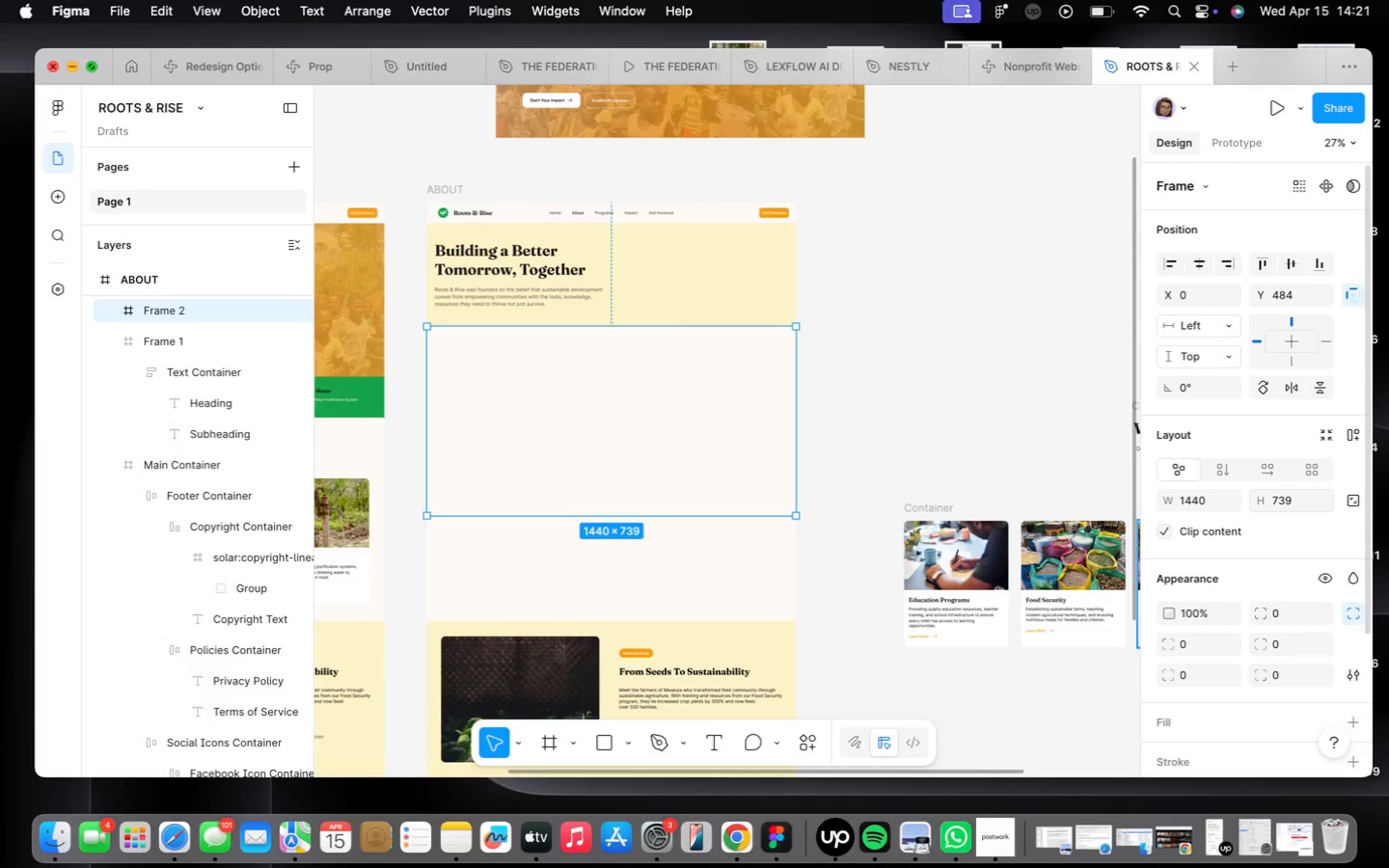 
left_click([433, 189])
 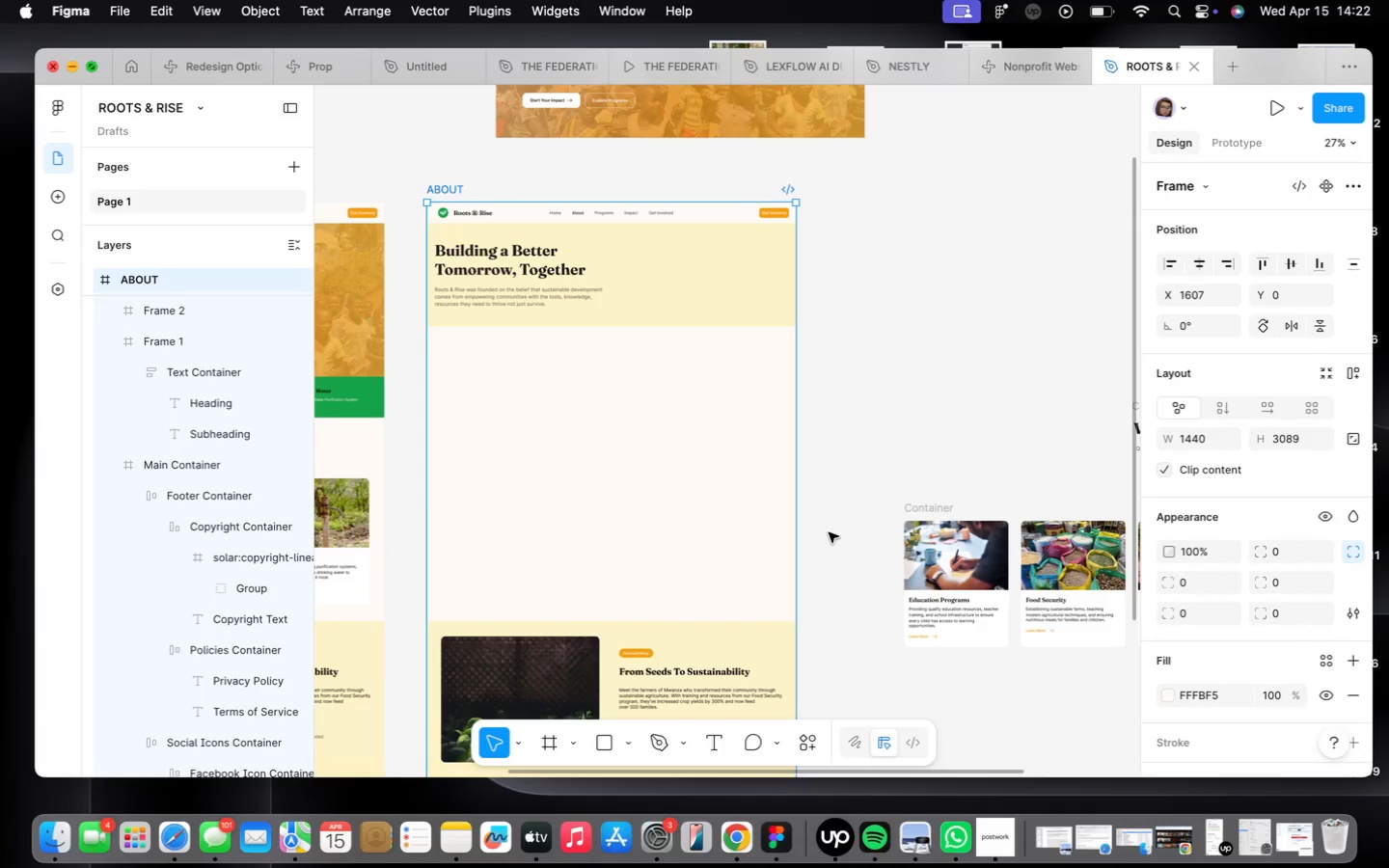 
left_click([667, 407])
 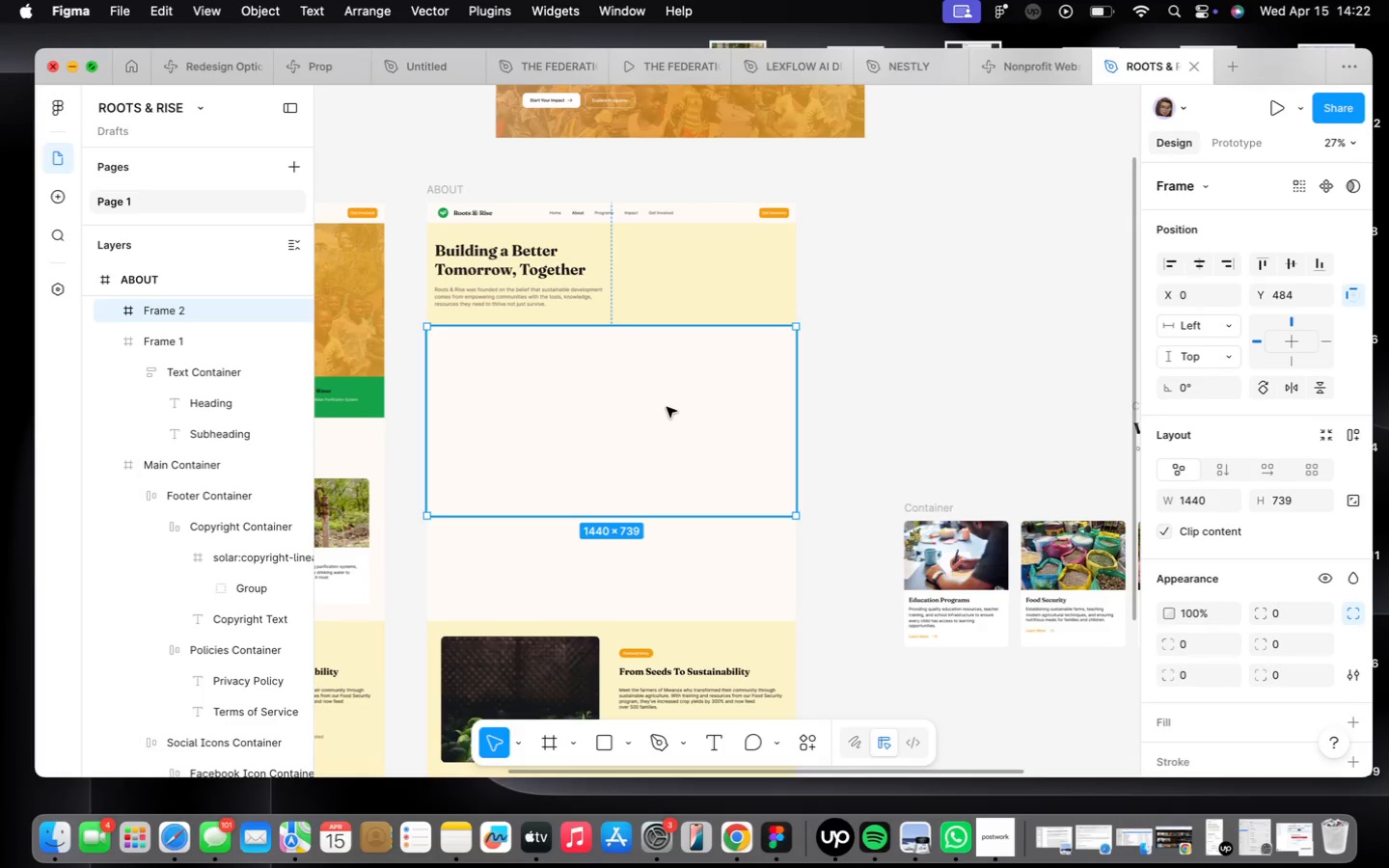 
wait(5.57)
 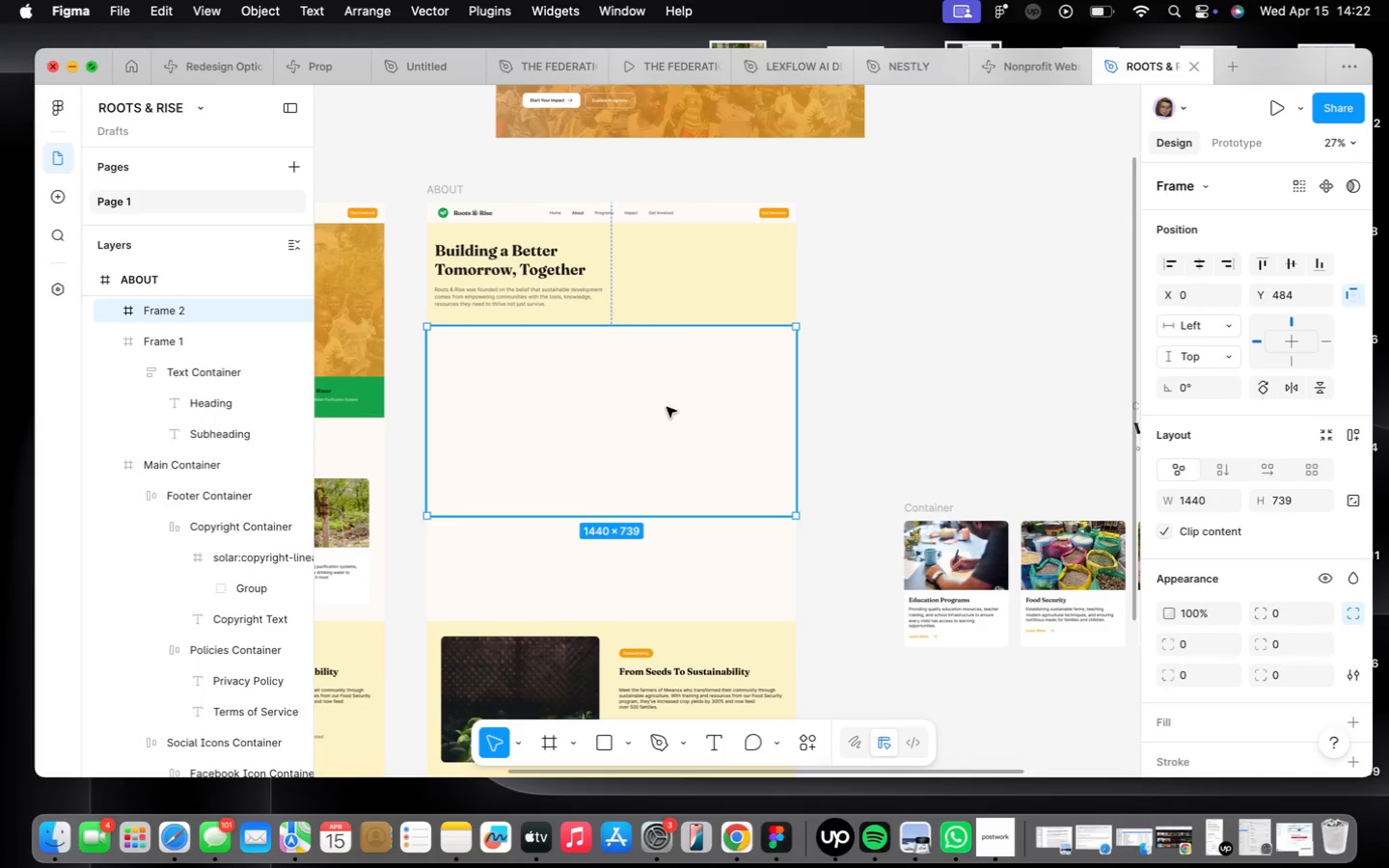 
scroll: coordinate [609, 467], scroll_direction: down, amount: 2.0
 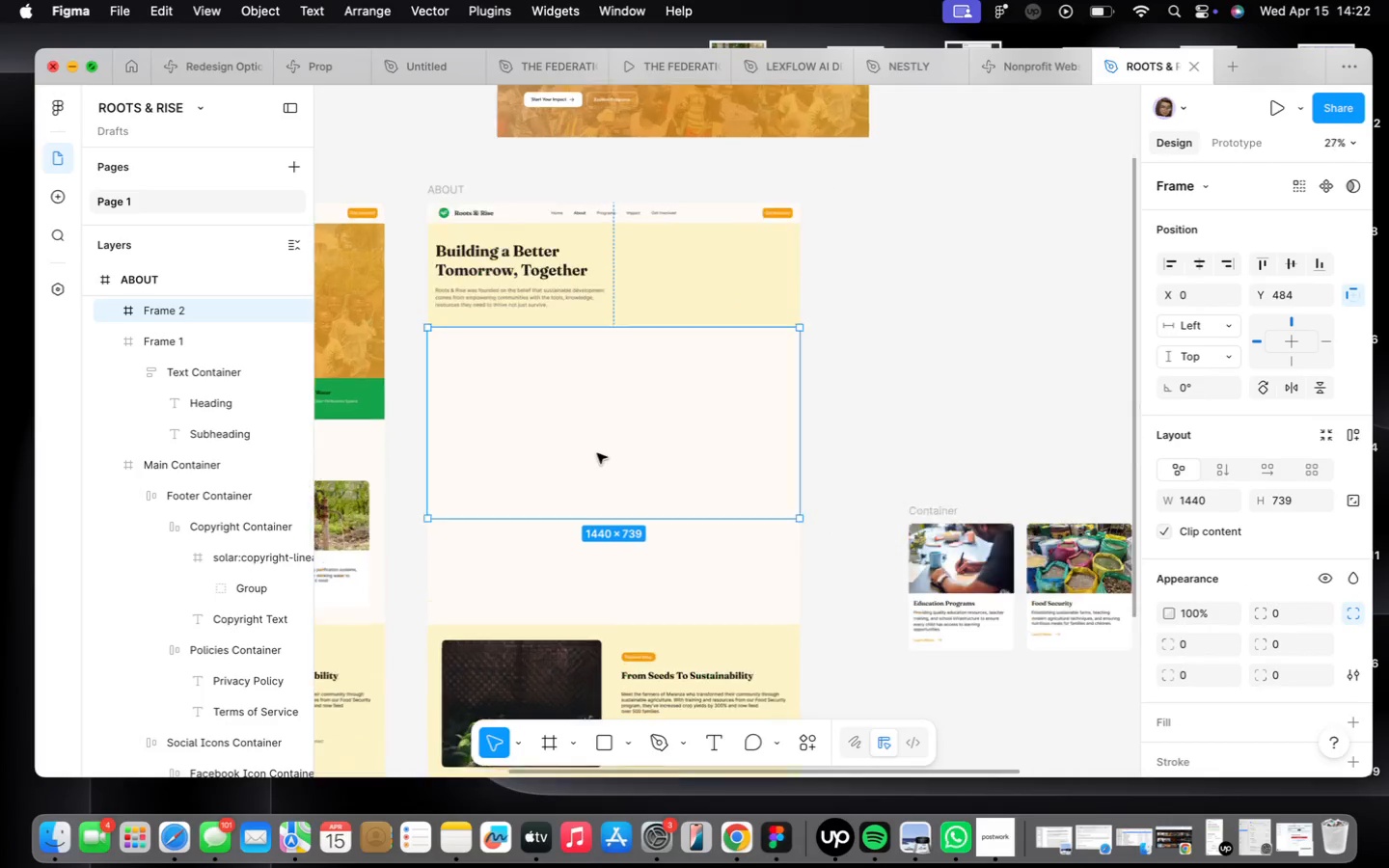 
scroll: coordinate [597, 449], scroll_direction: up, amount: 7.0
 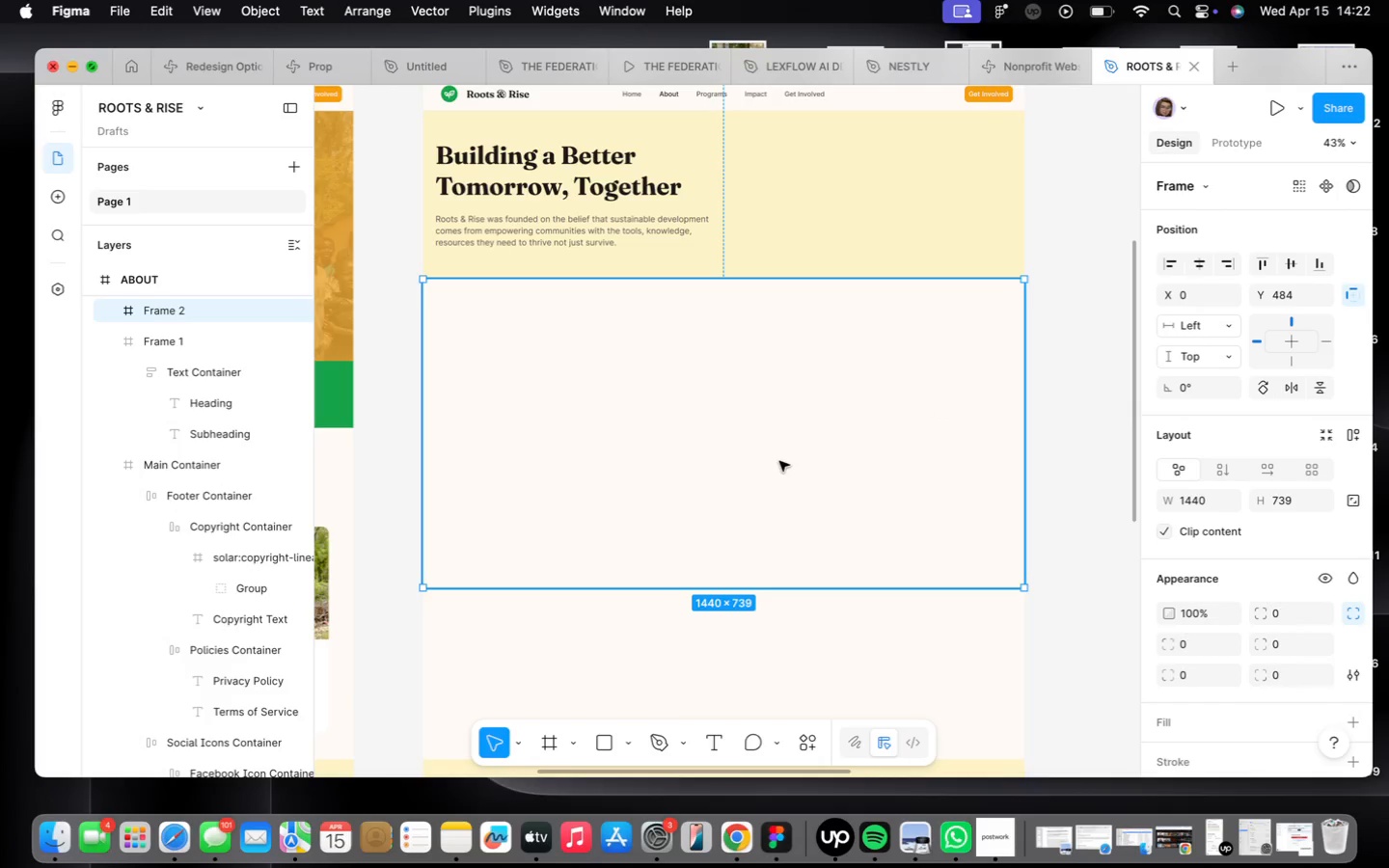 
scroll: coordinate [781, 360], scroll_direction: down, amount: 5.0
 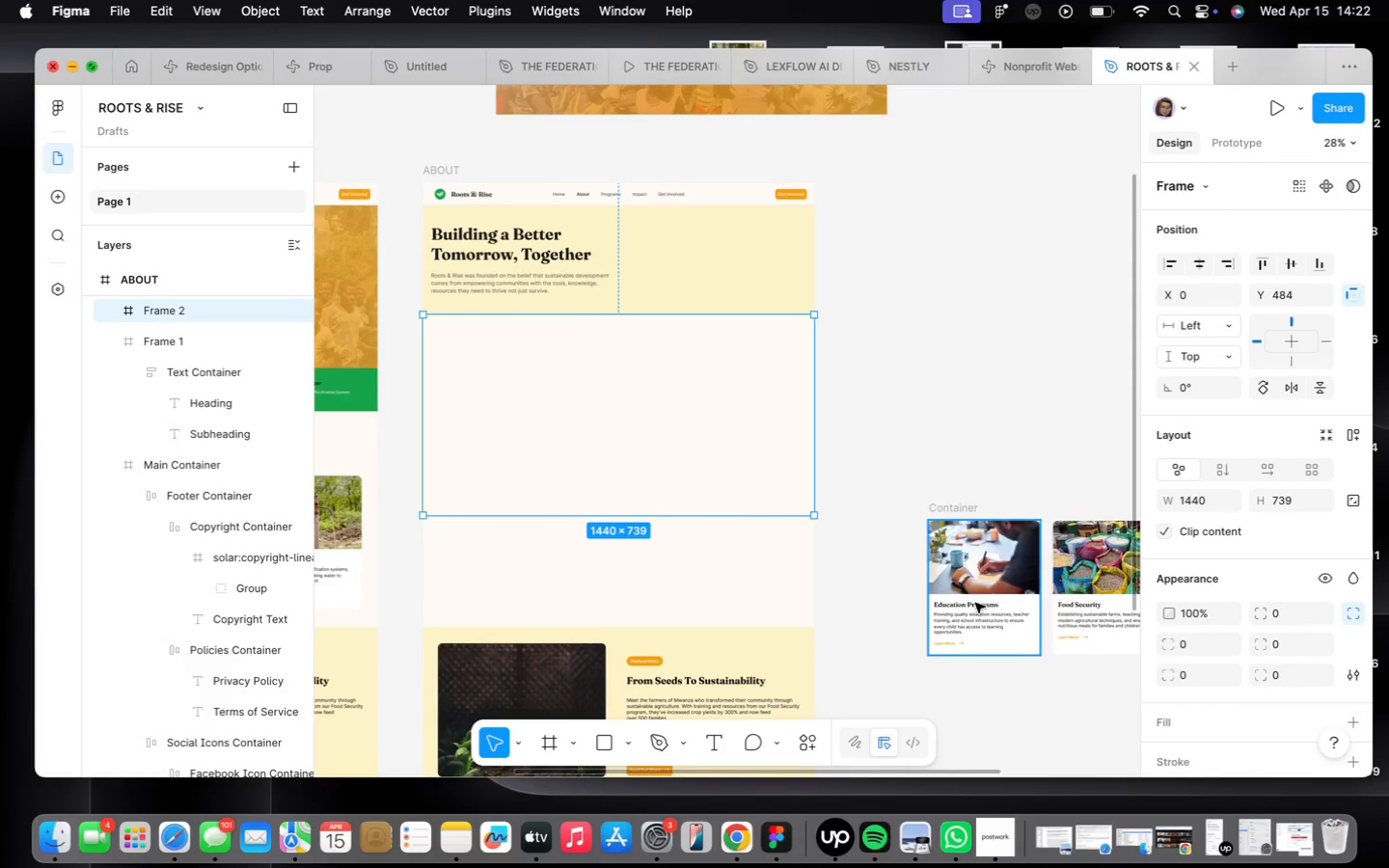 
scroll: coordinate [964, 593], scroll_direction: up, amount: 16.0
 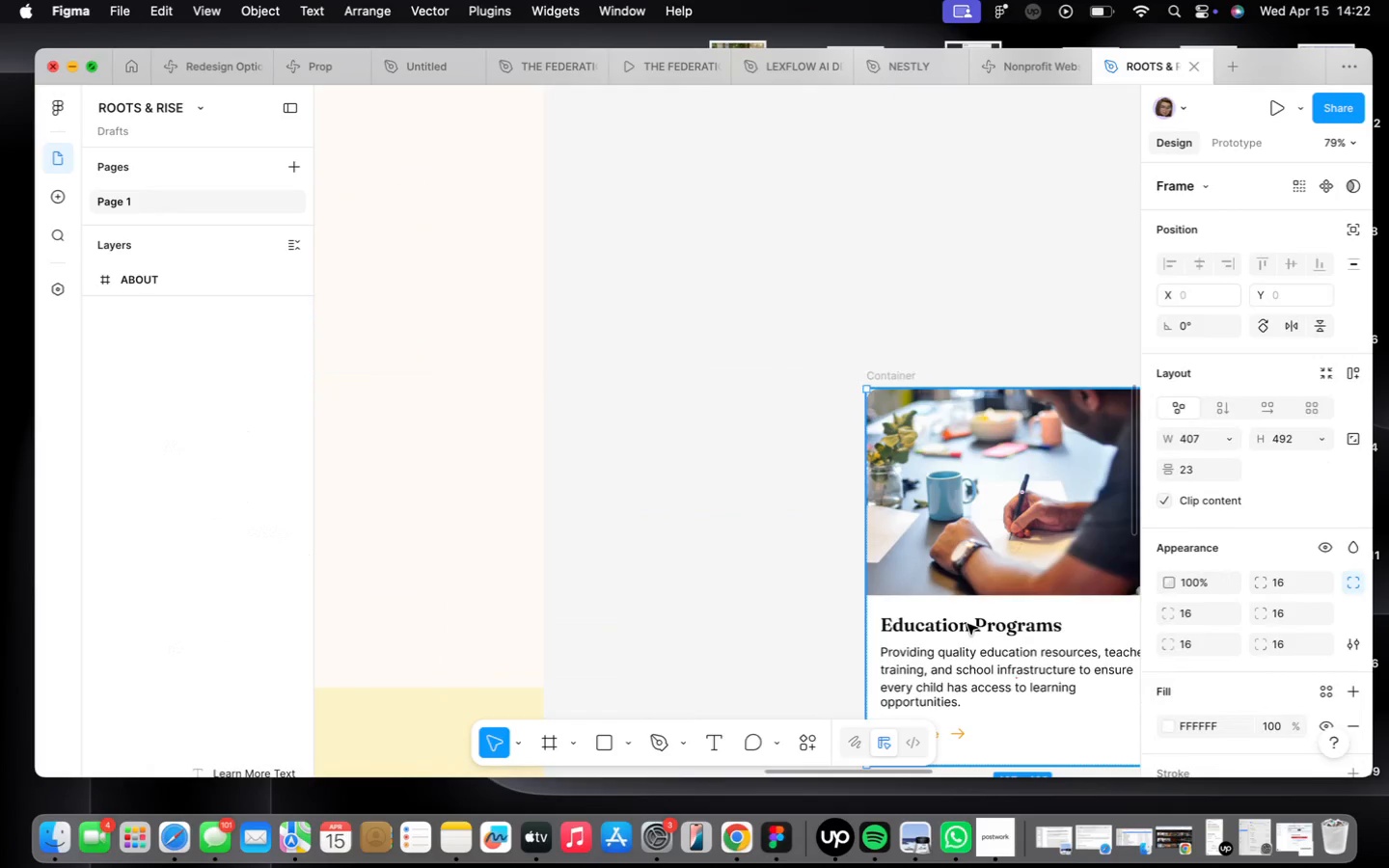 
double_click([967, 624])
 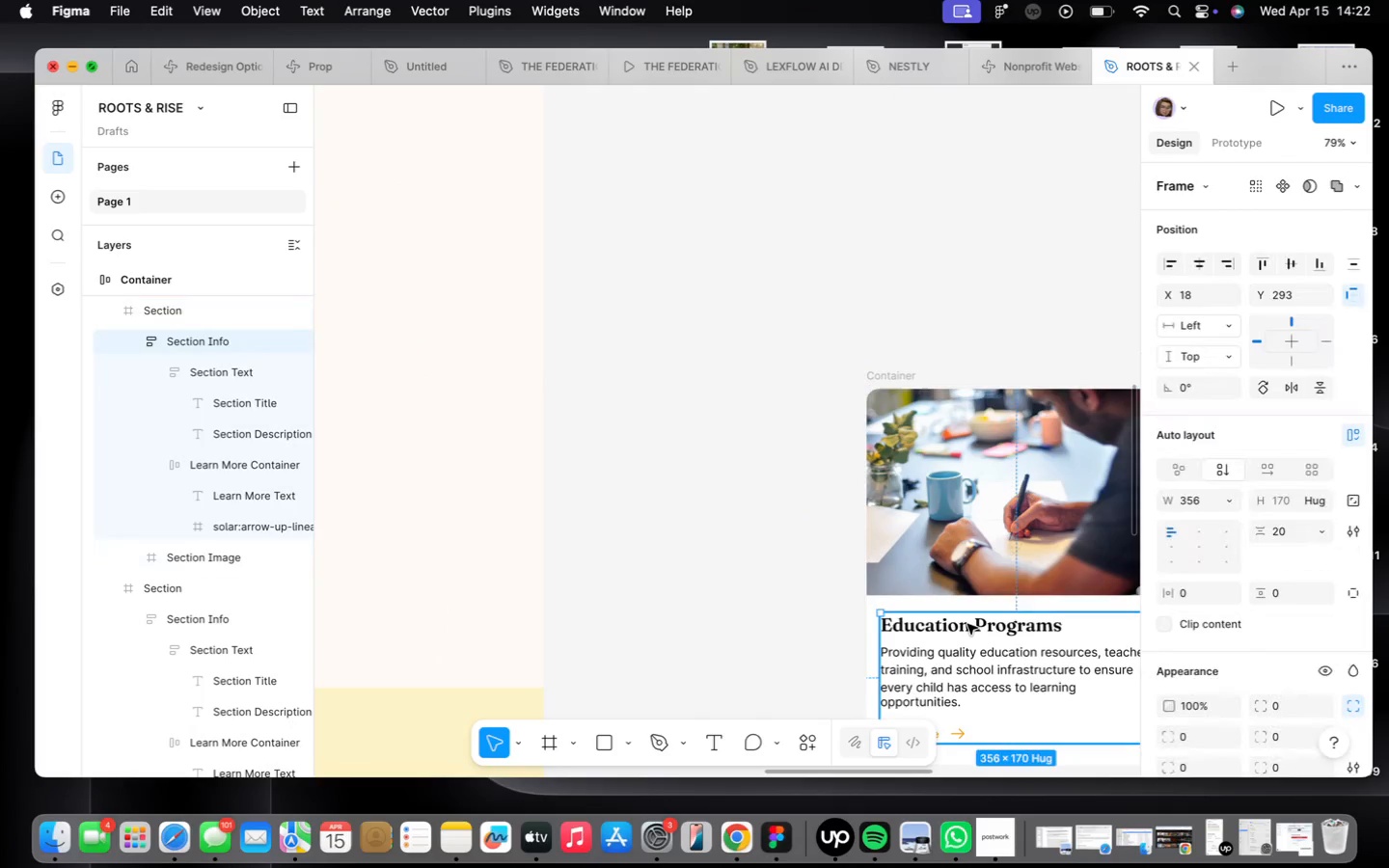 
triple_click([967, 624])
 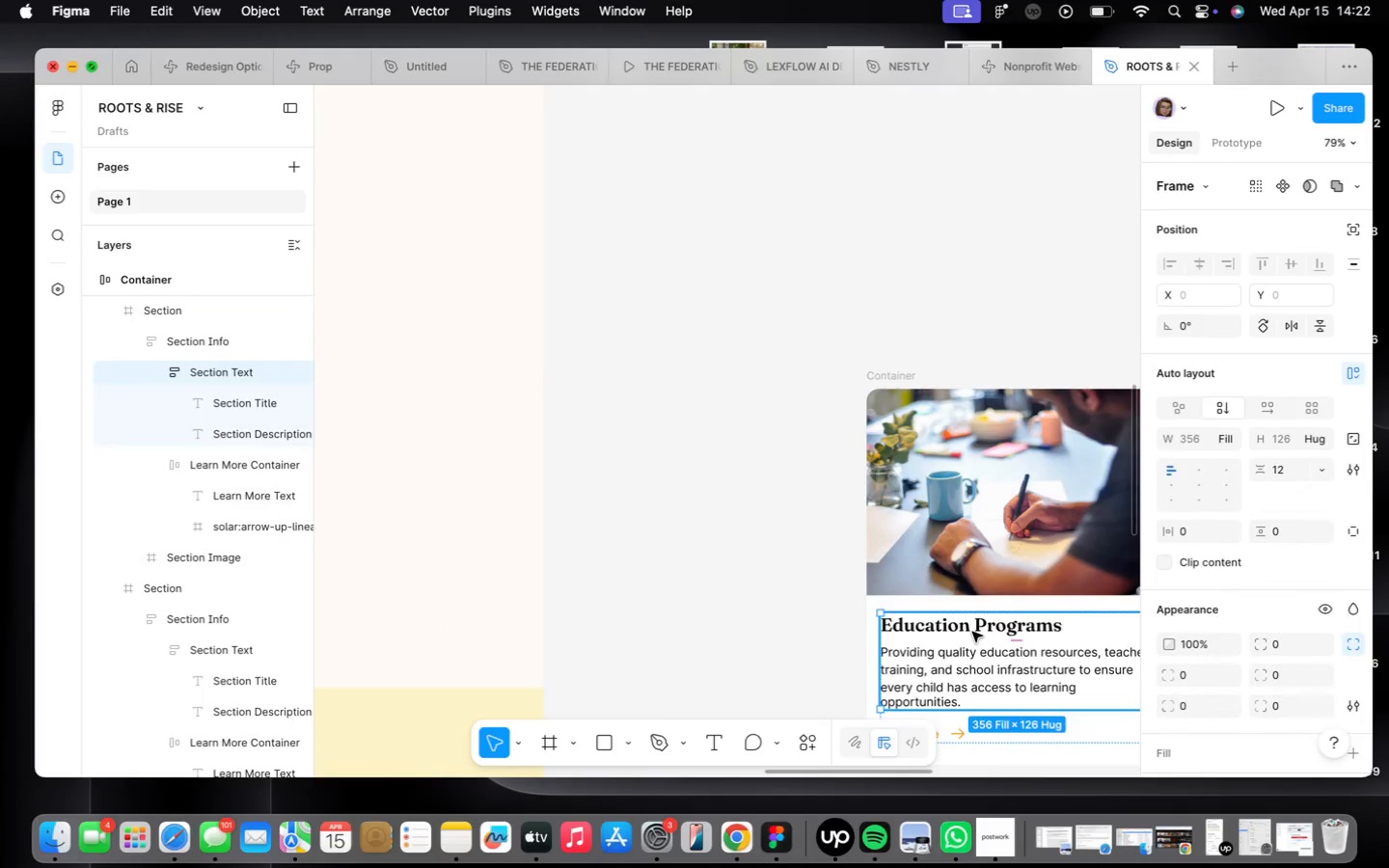 
scroll: coordinate [969, 629], scroll_direction: down, amount: 9.0
 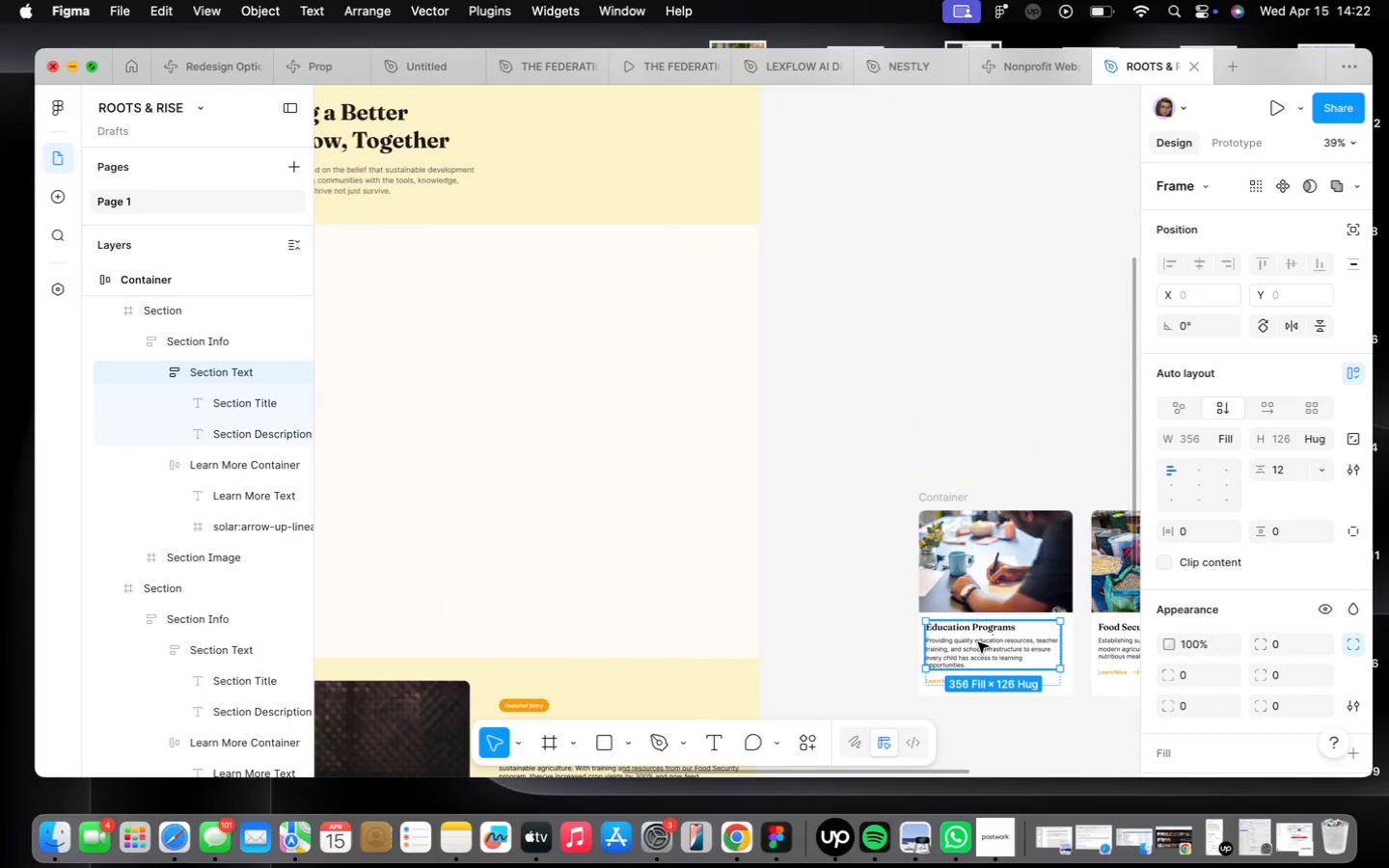 
hold_key(key=OptionLeft, duration=1.29)
left_click_drag(start_coordinate=[978, 642], to_coordinate=[838, 348])
 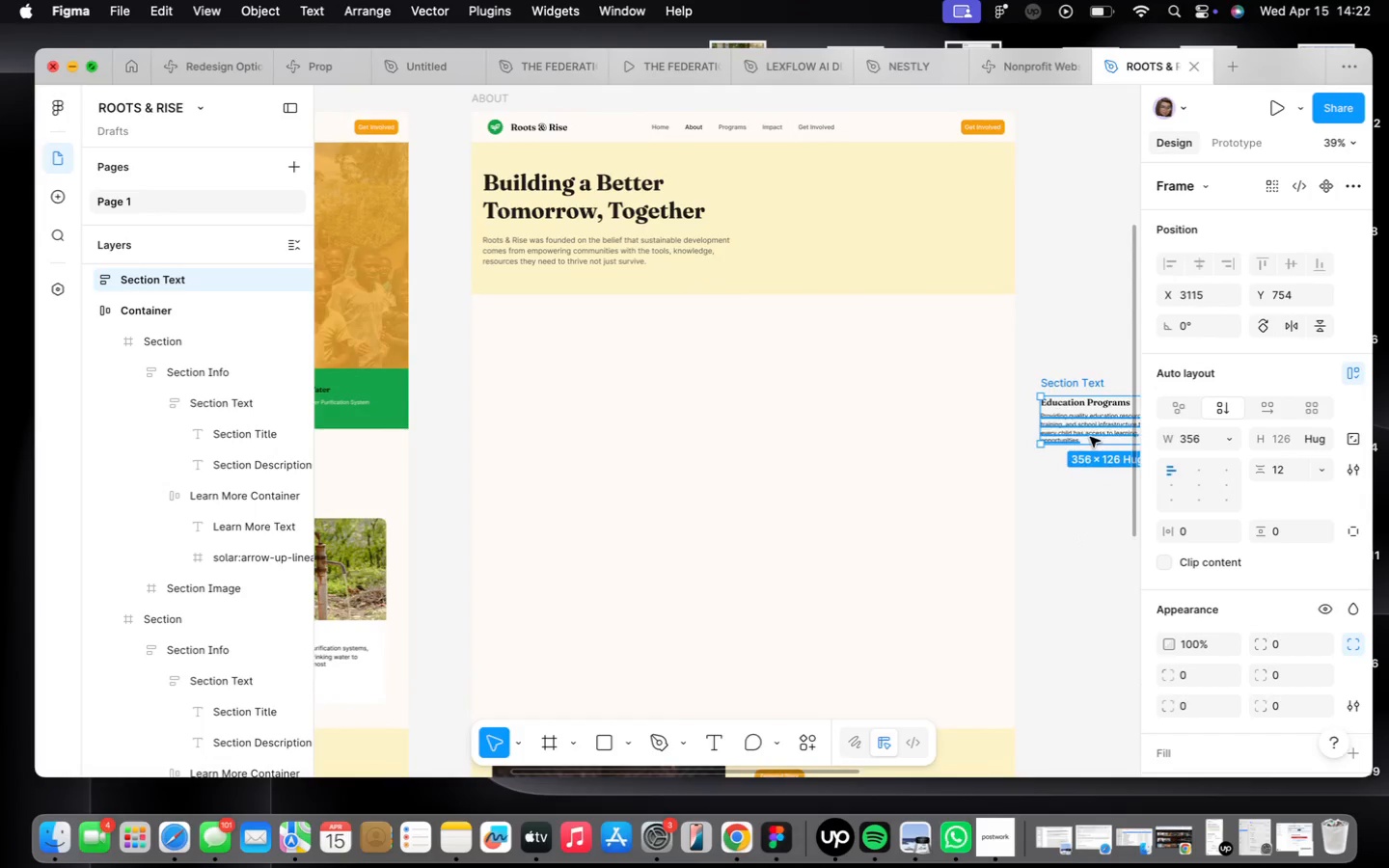 
left_click_drag(start_coordinate=[1090, 437], to_coordinate=[556, 376])
 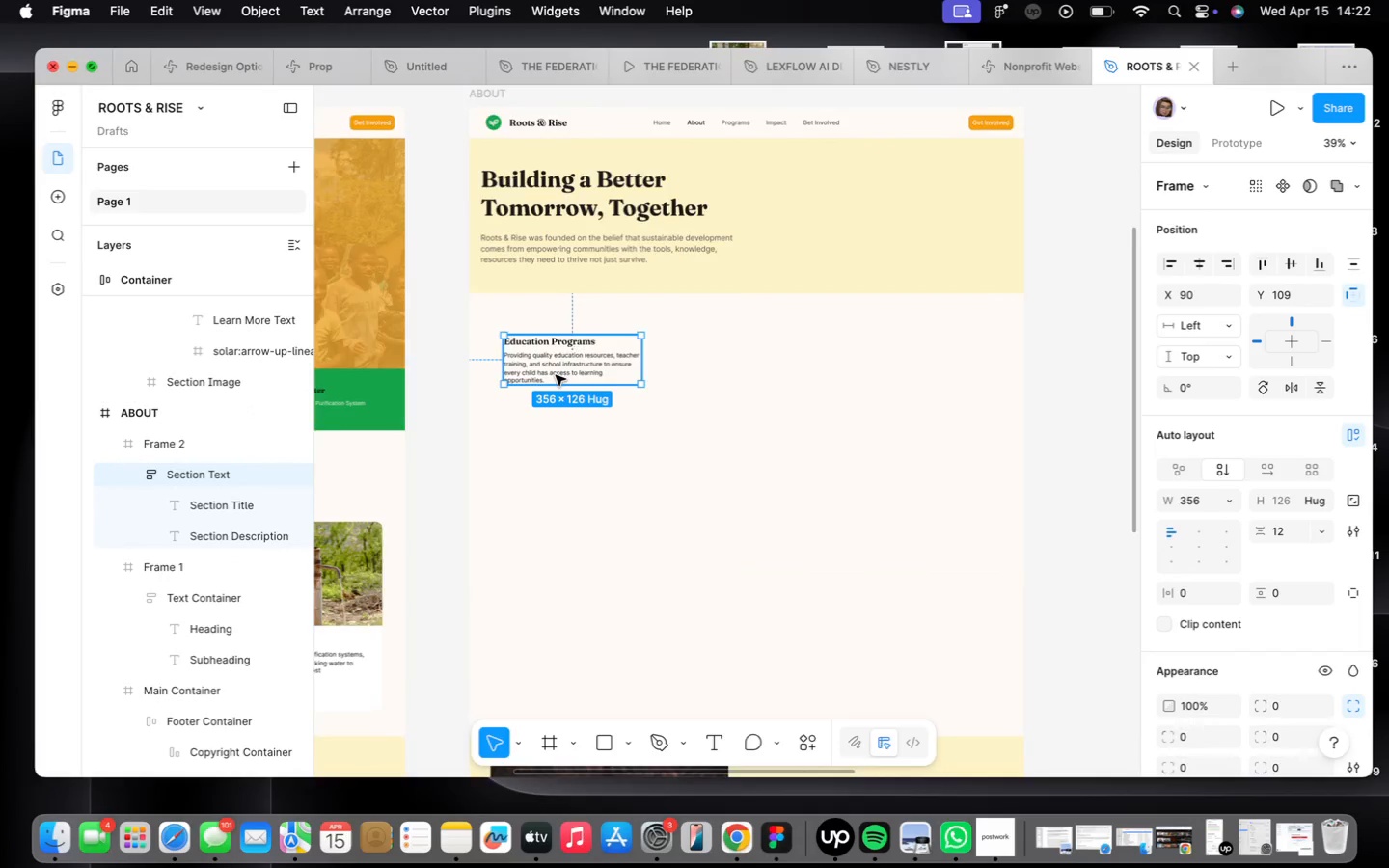 
scroll: coordinate [555, 376], scroll_direction: up, amount: 13.0
 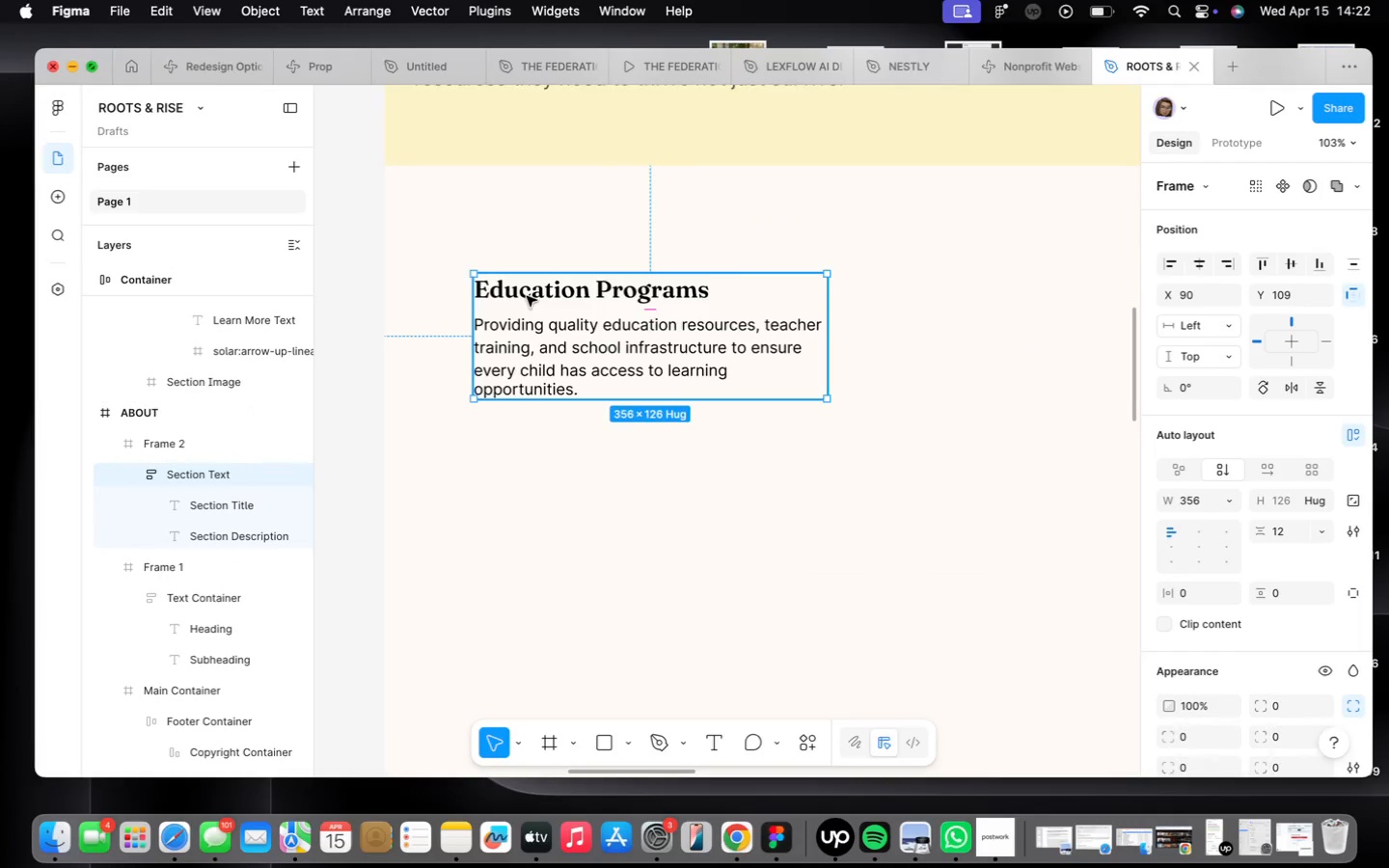 
double_click([526, 296])
 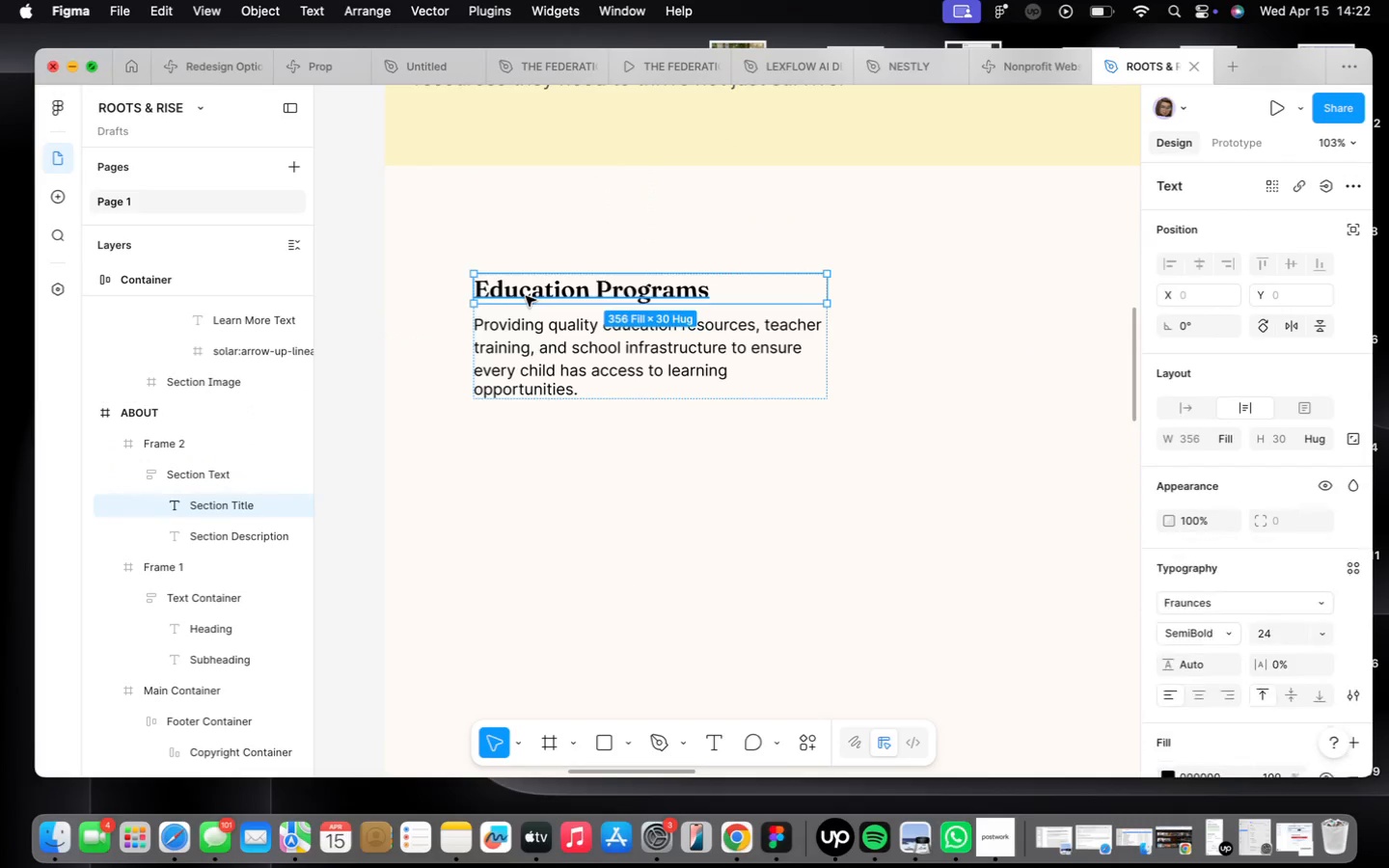 
triple_click([526, 296])
 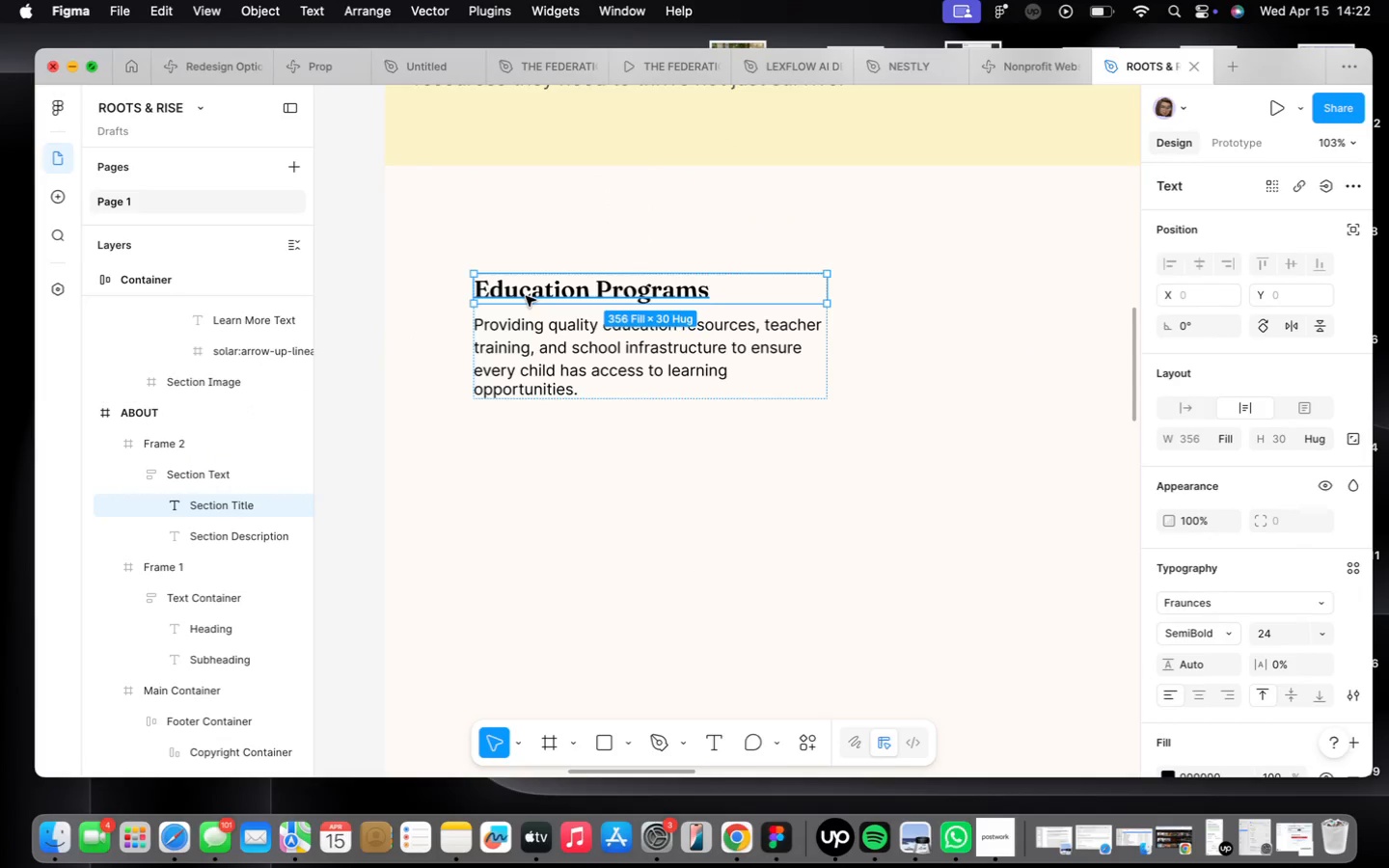 
left_click([529, 296])
 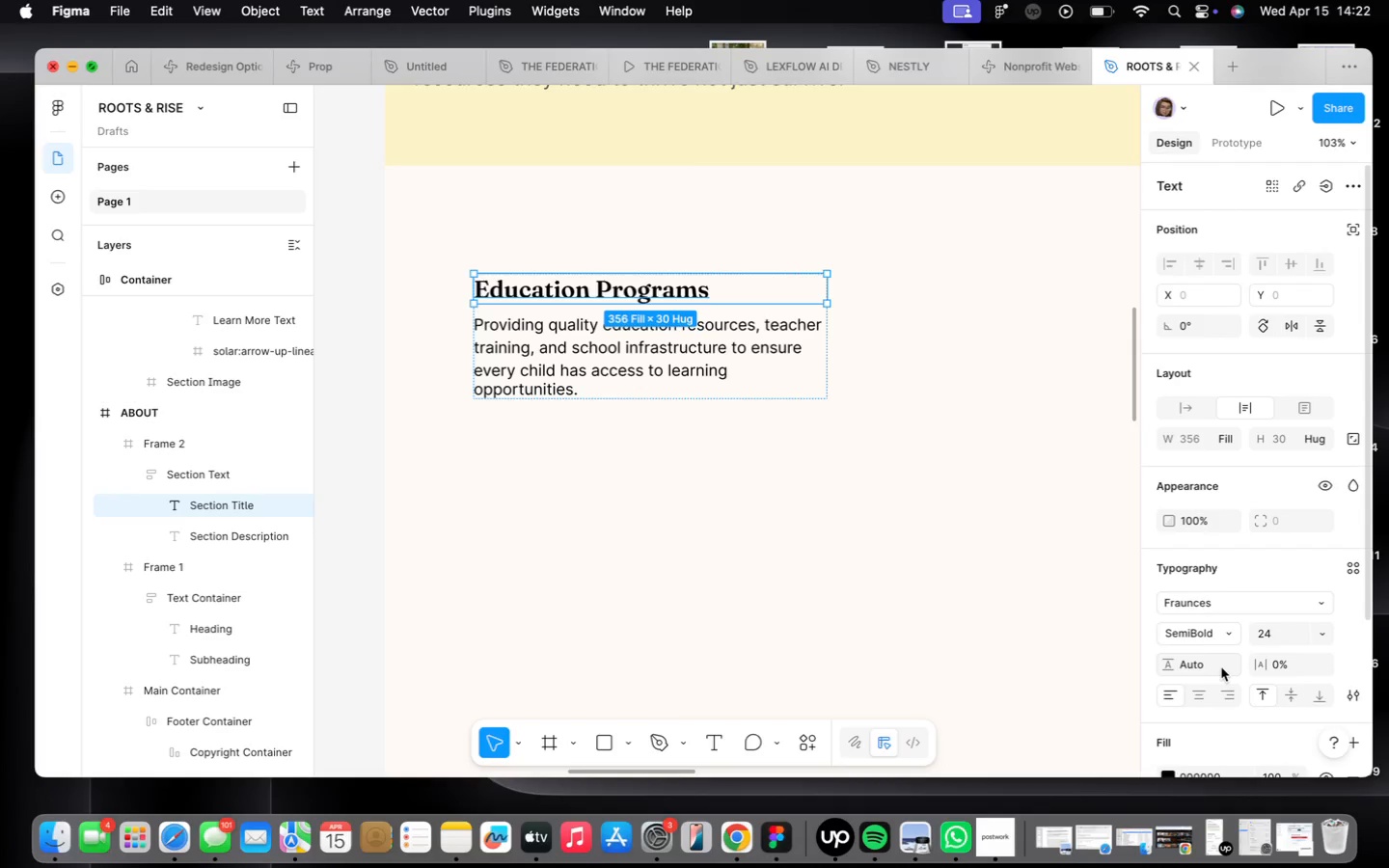 
left_click([1229, 639])
 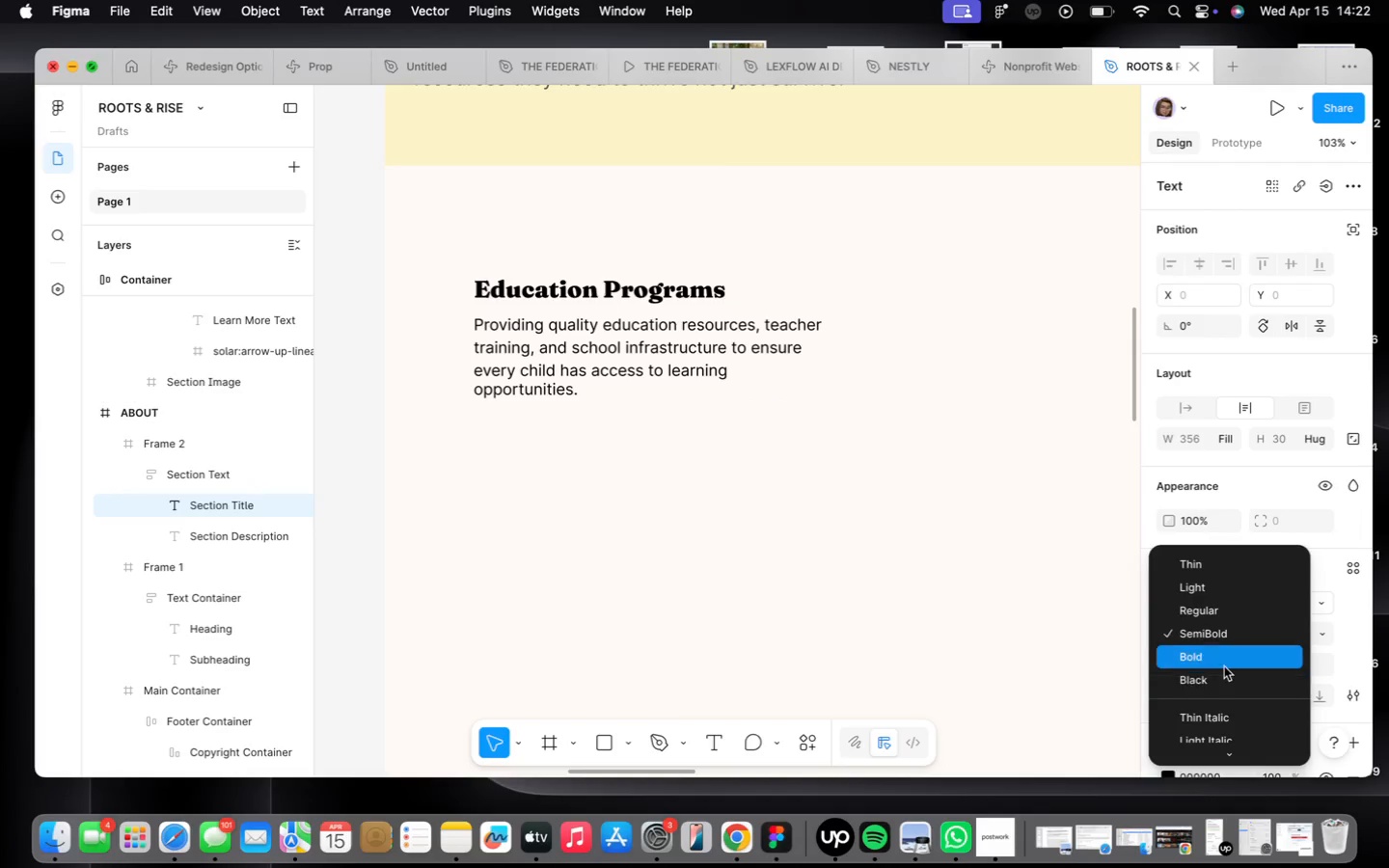 
left_click([1224, 666])
 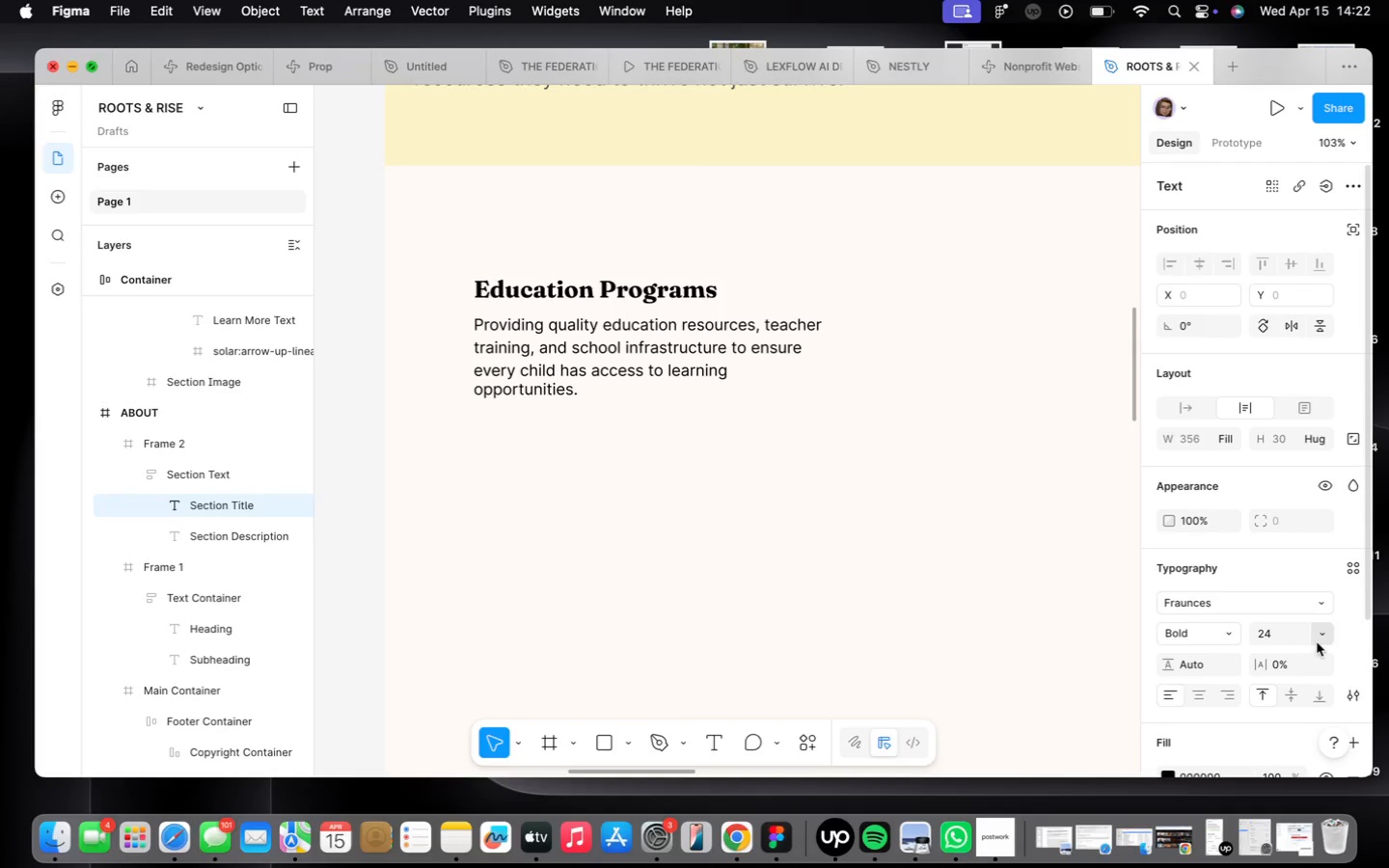 
left_click([1318, 642])
 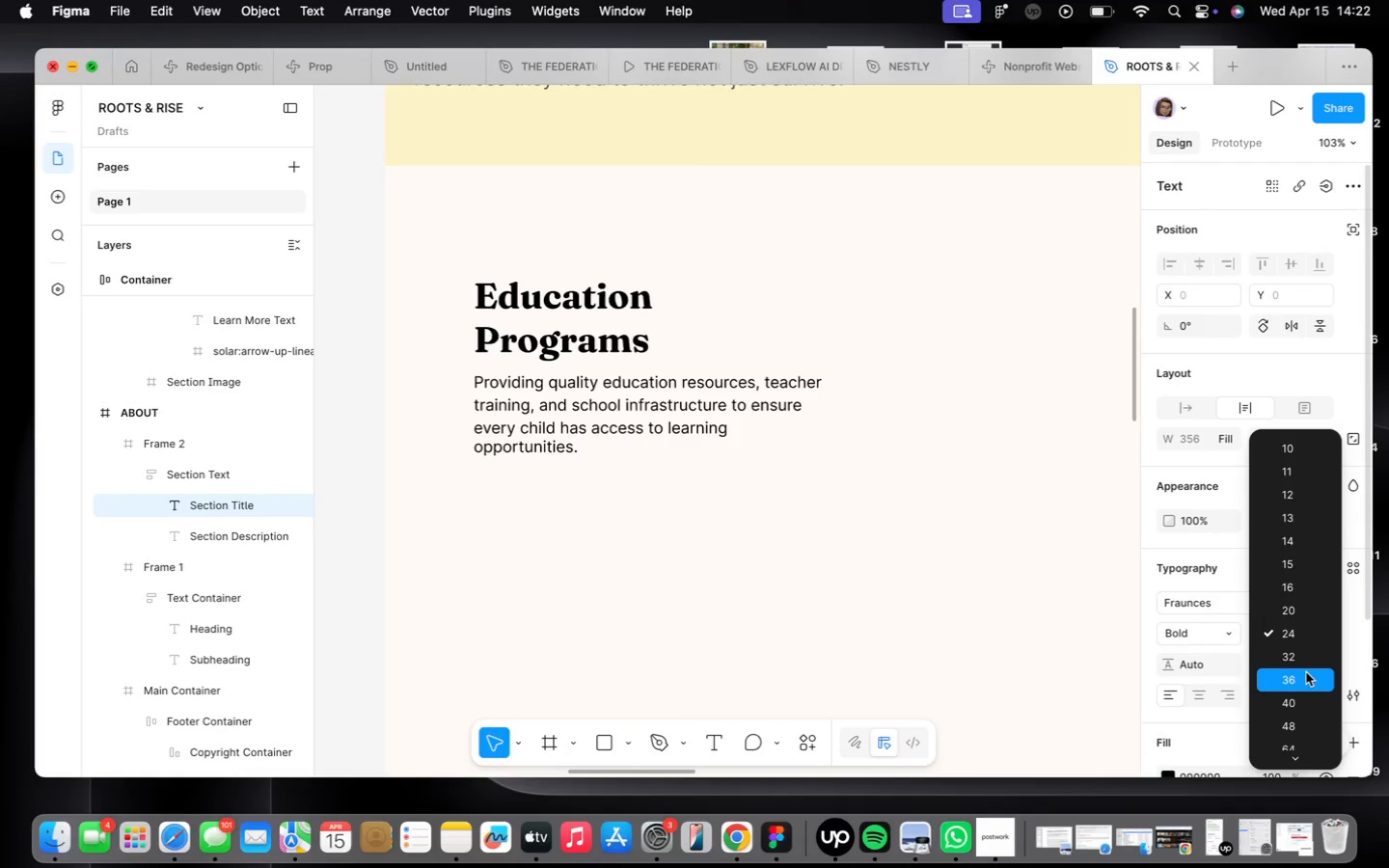 
left_click([1305, 675])
 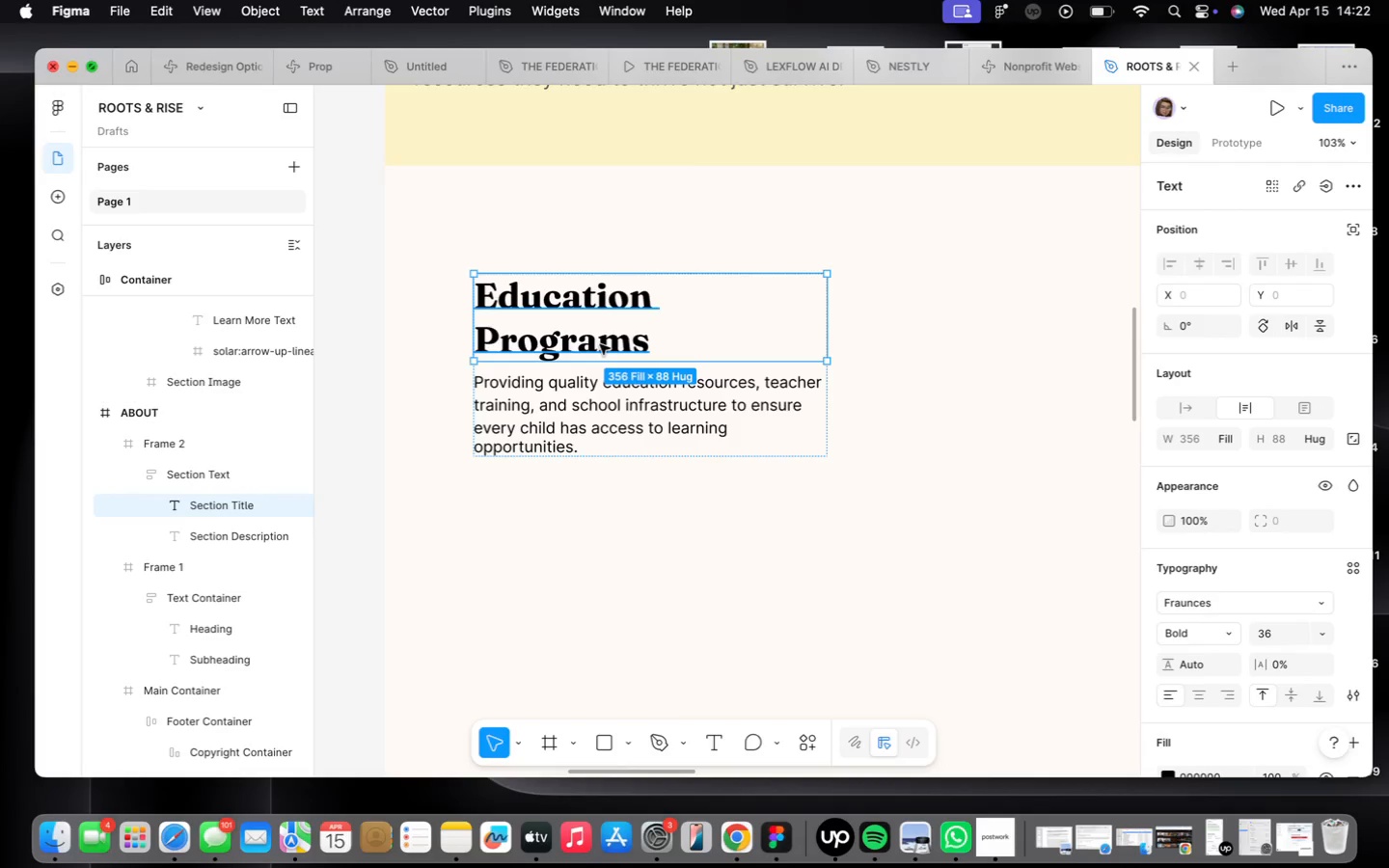 
type(Our Story)
 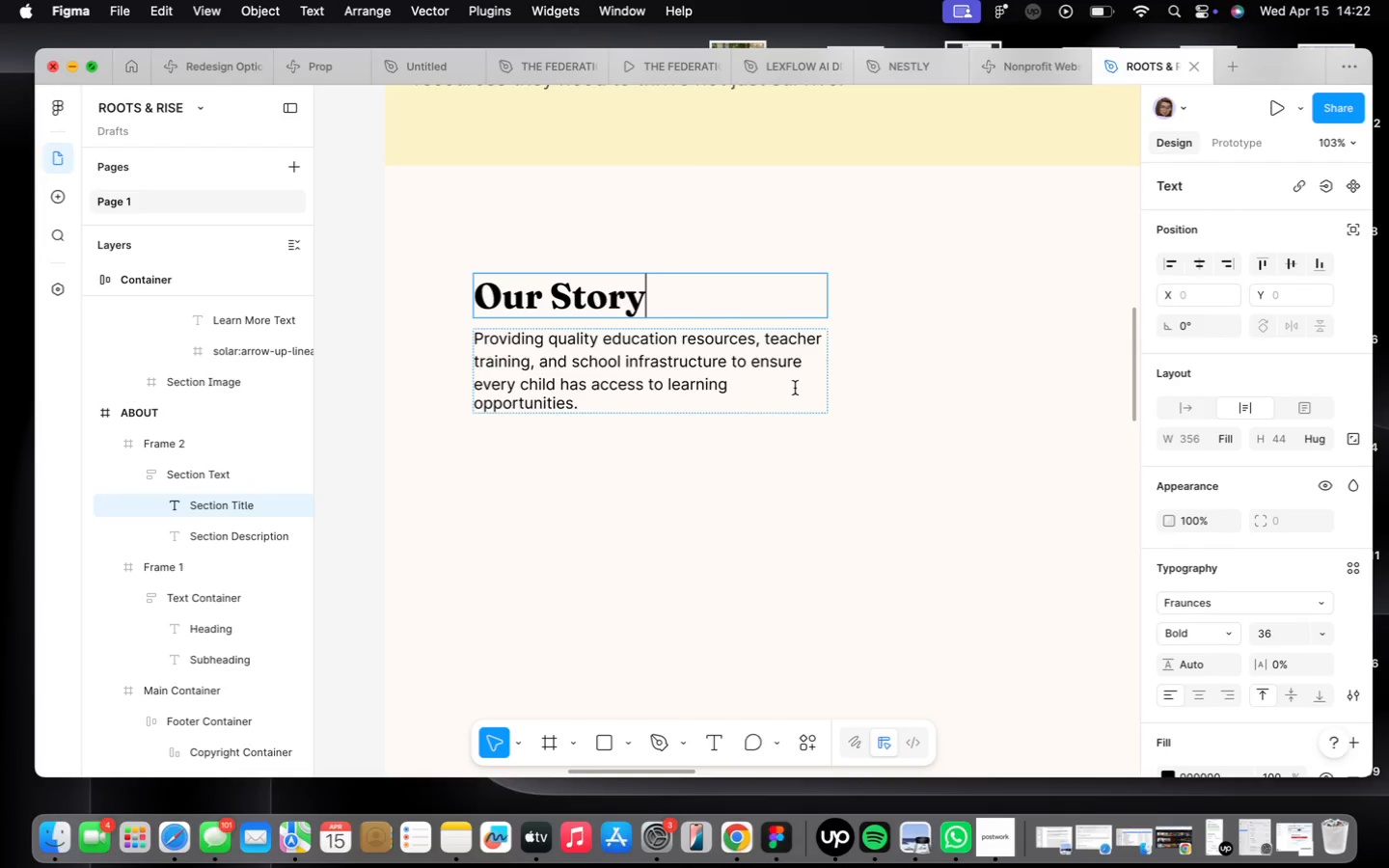 
left_click([926, 352])
 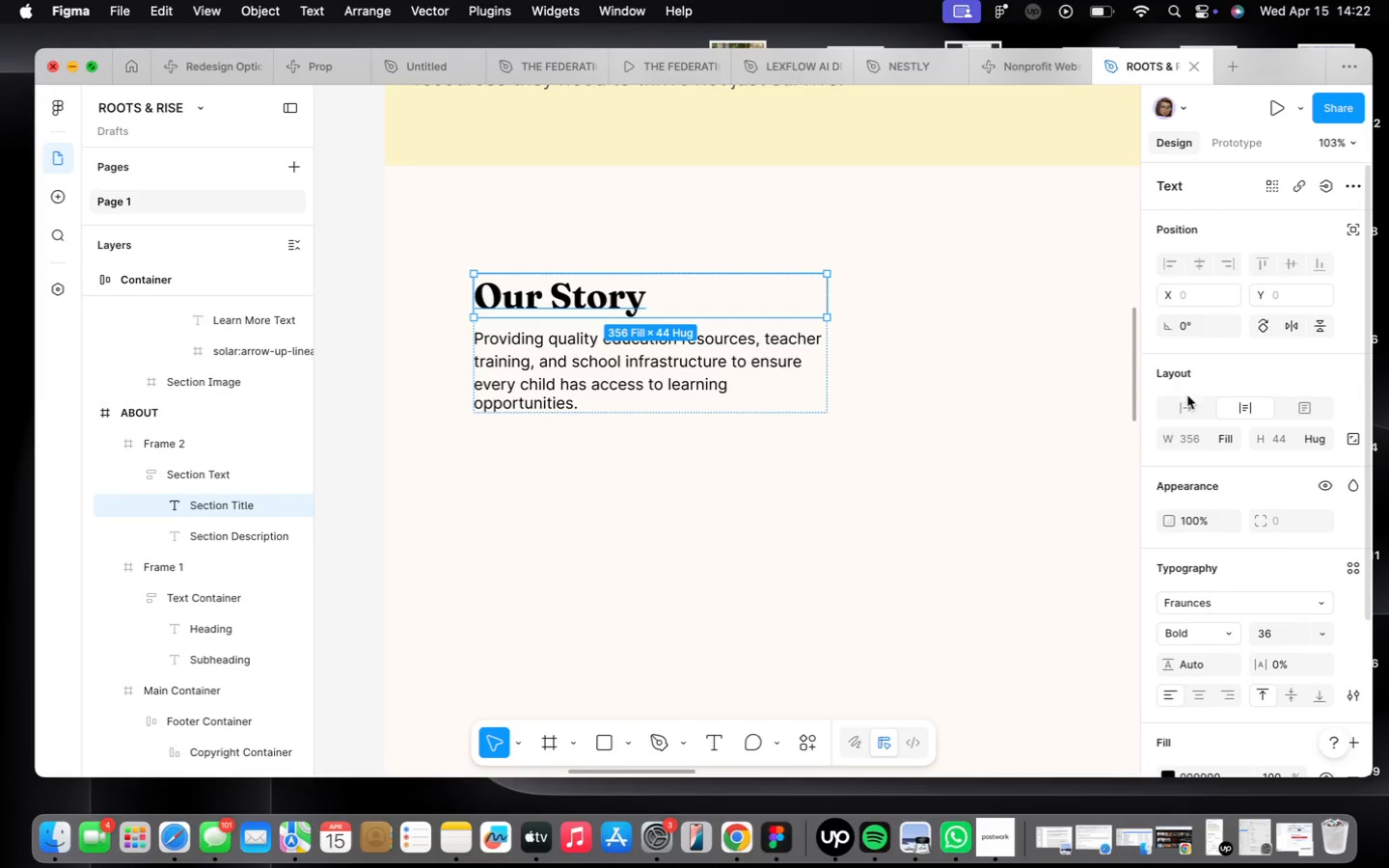 
left_click([1187, 400])
 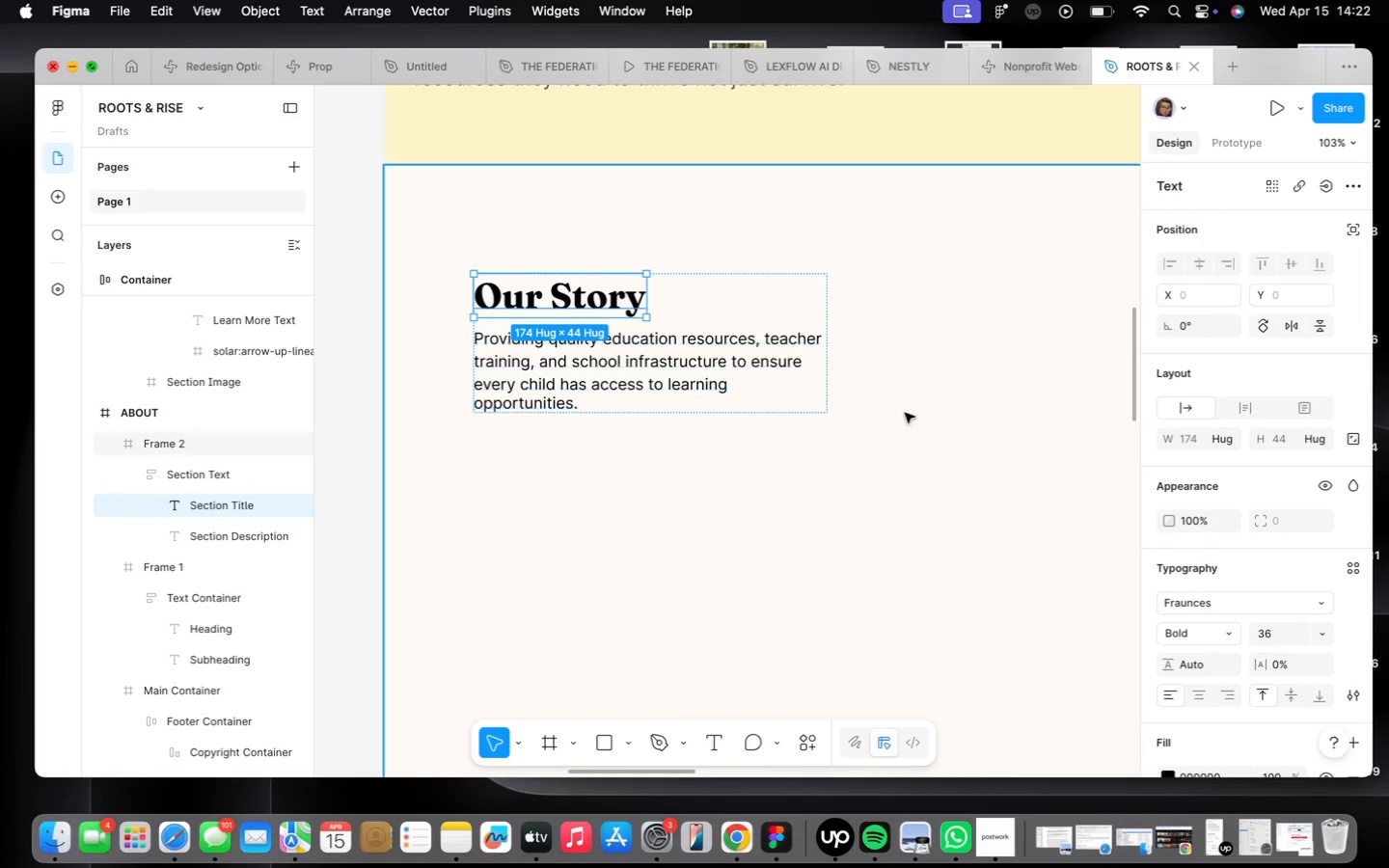 
left_click([893, 444])
 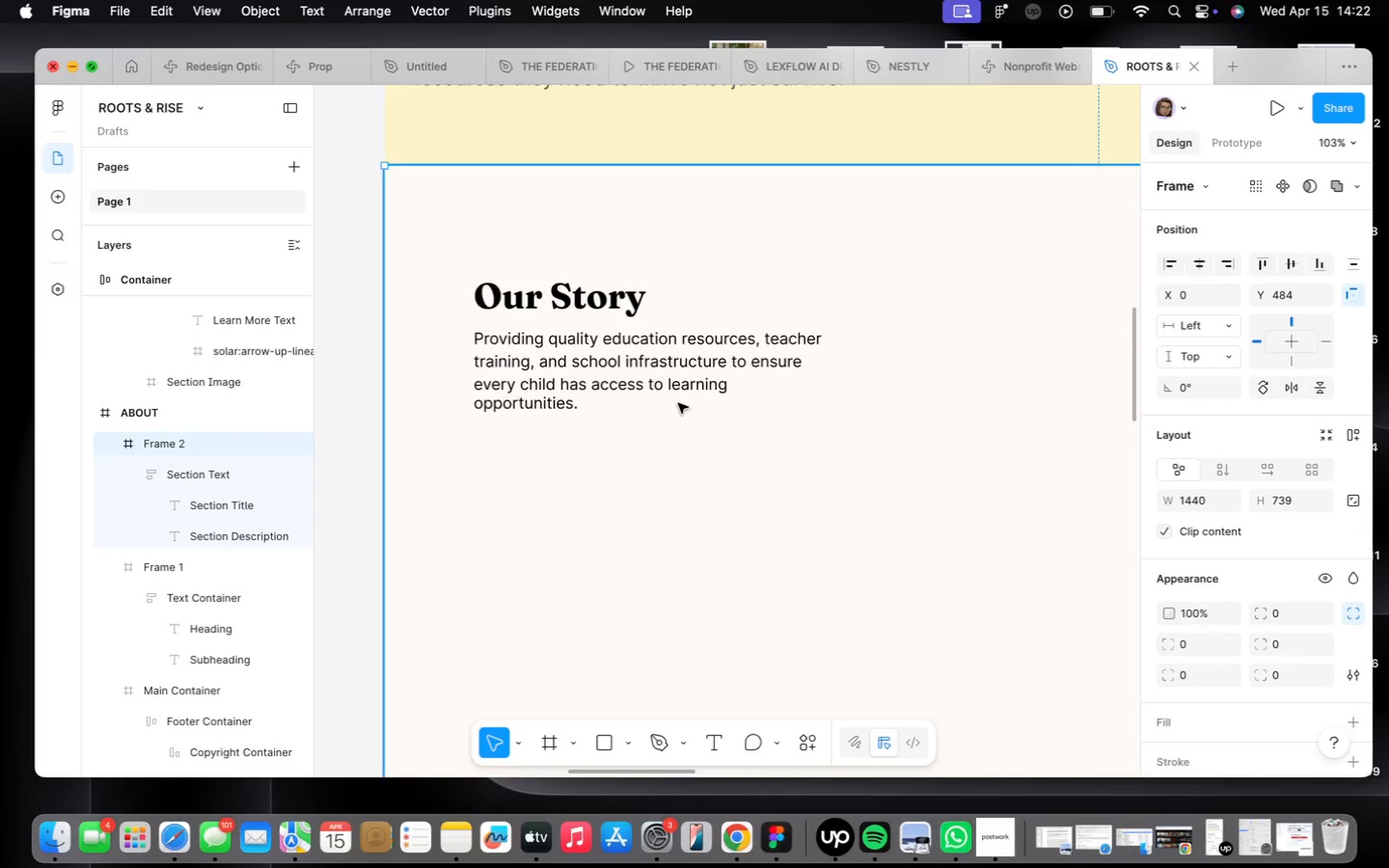 
scroll: coordinate [677, 404], scroll_direction: down, amount: 4.0
 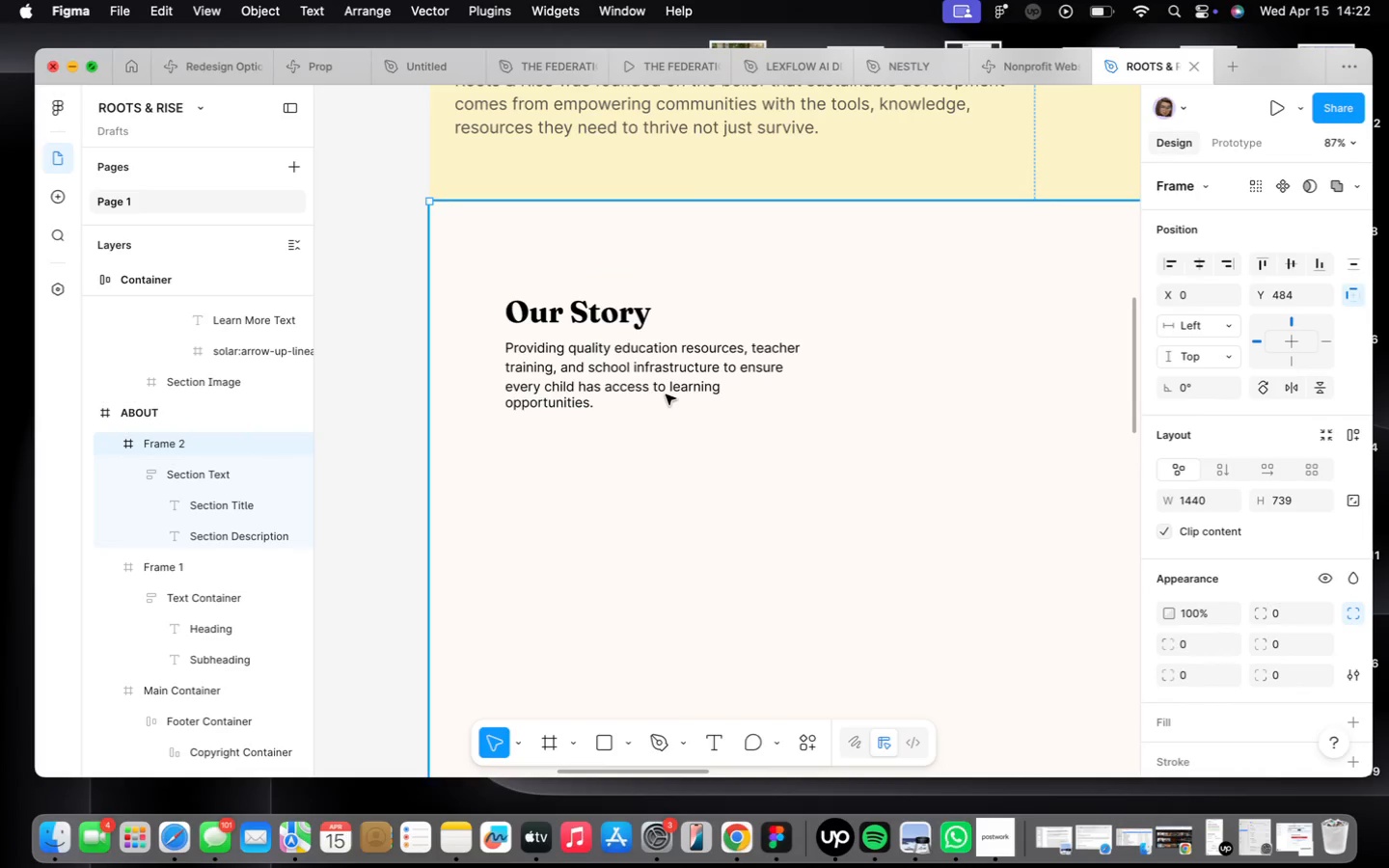 
double_click([664, 393])
 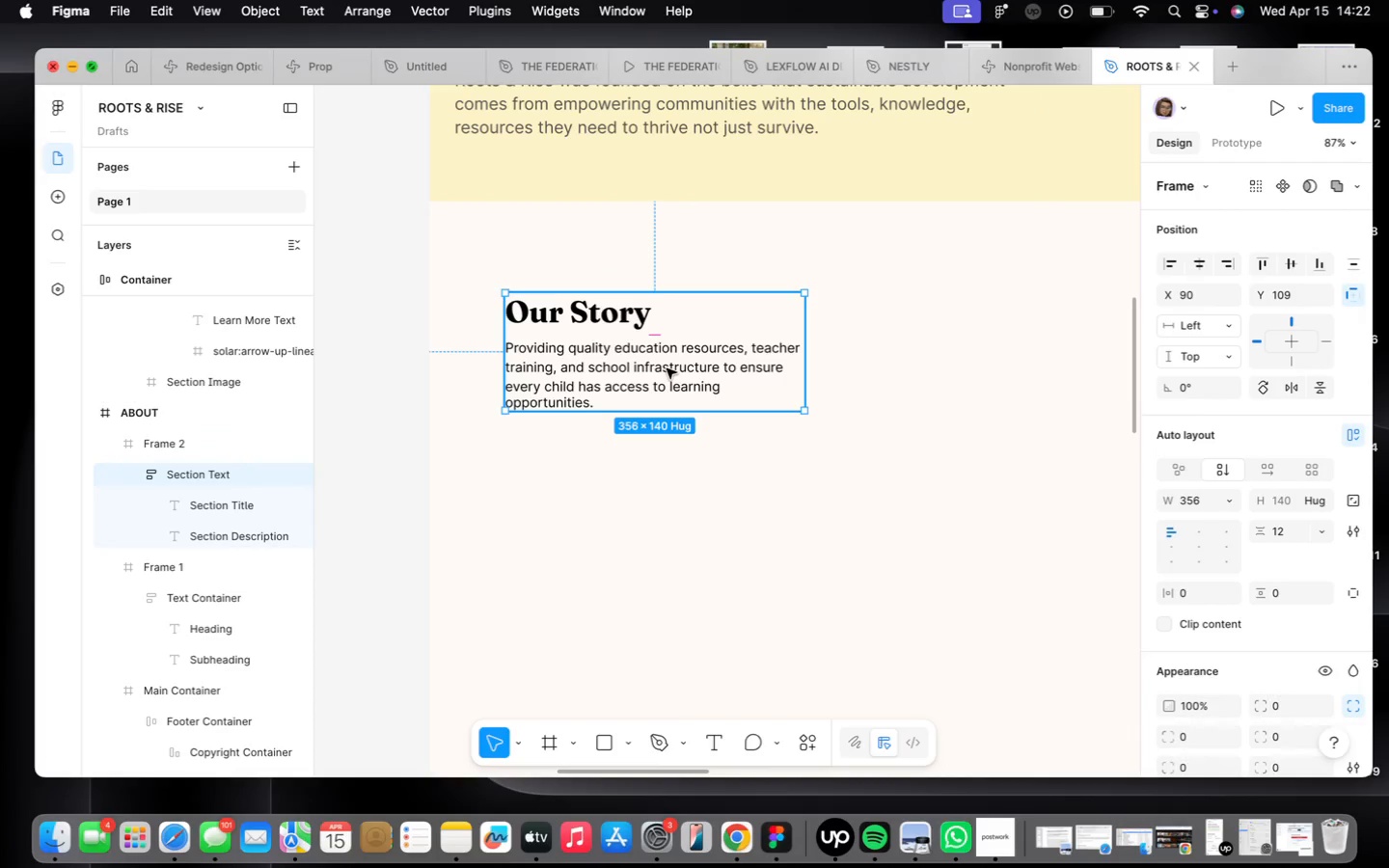 
double_click([667, 368])
 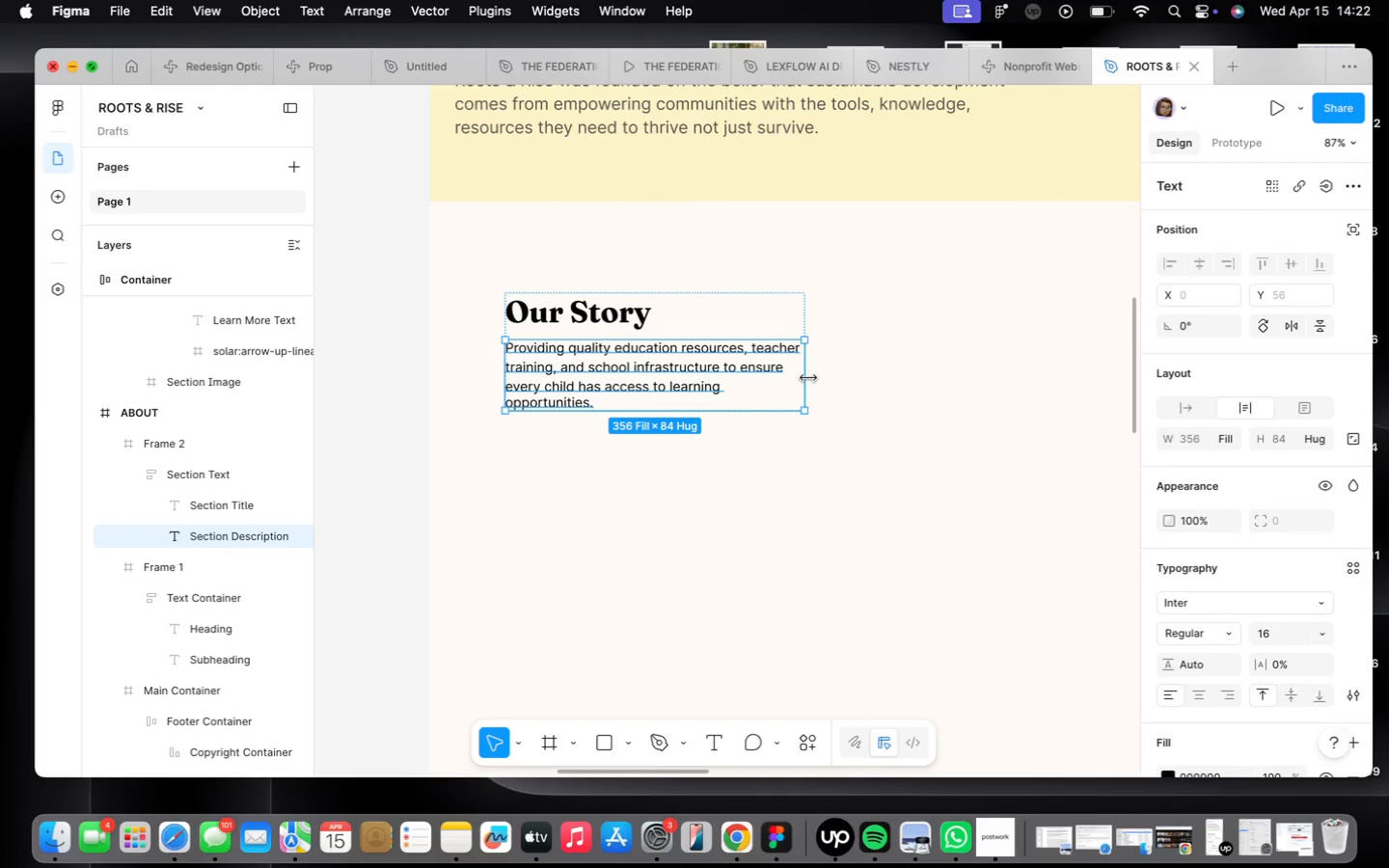 
left_click_drag(start_coordinate=[808, 379], to_coordinate=[944, 398])
 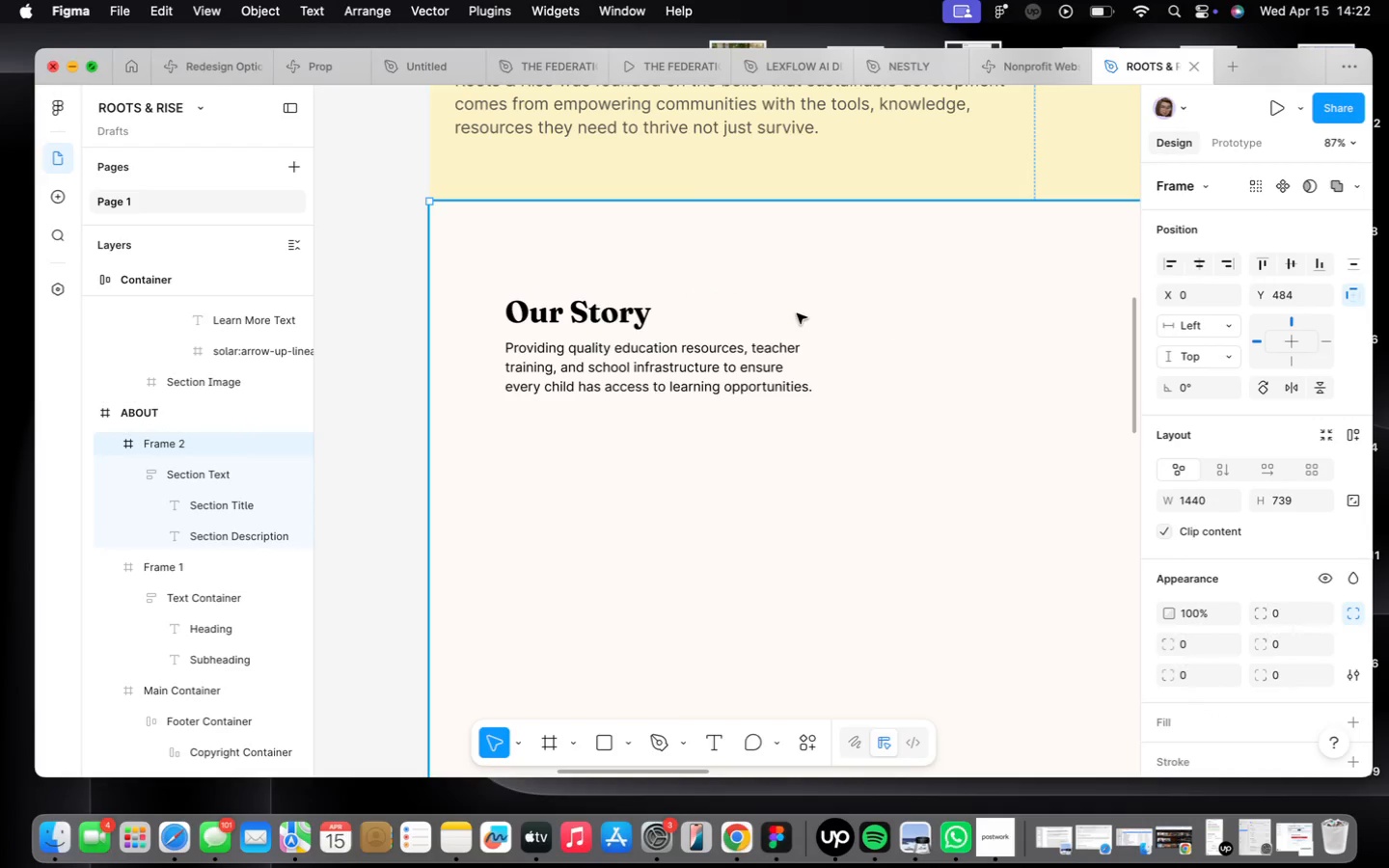 
double_click([705, 338])
 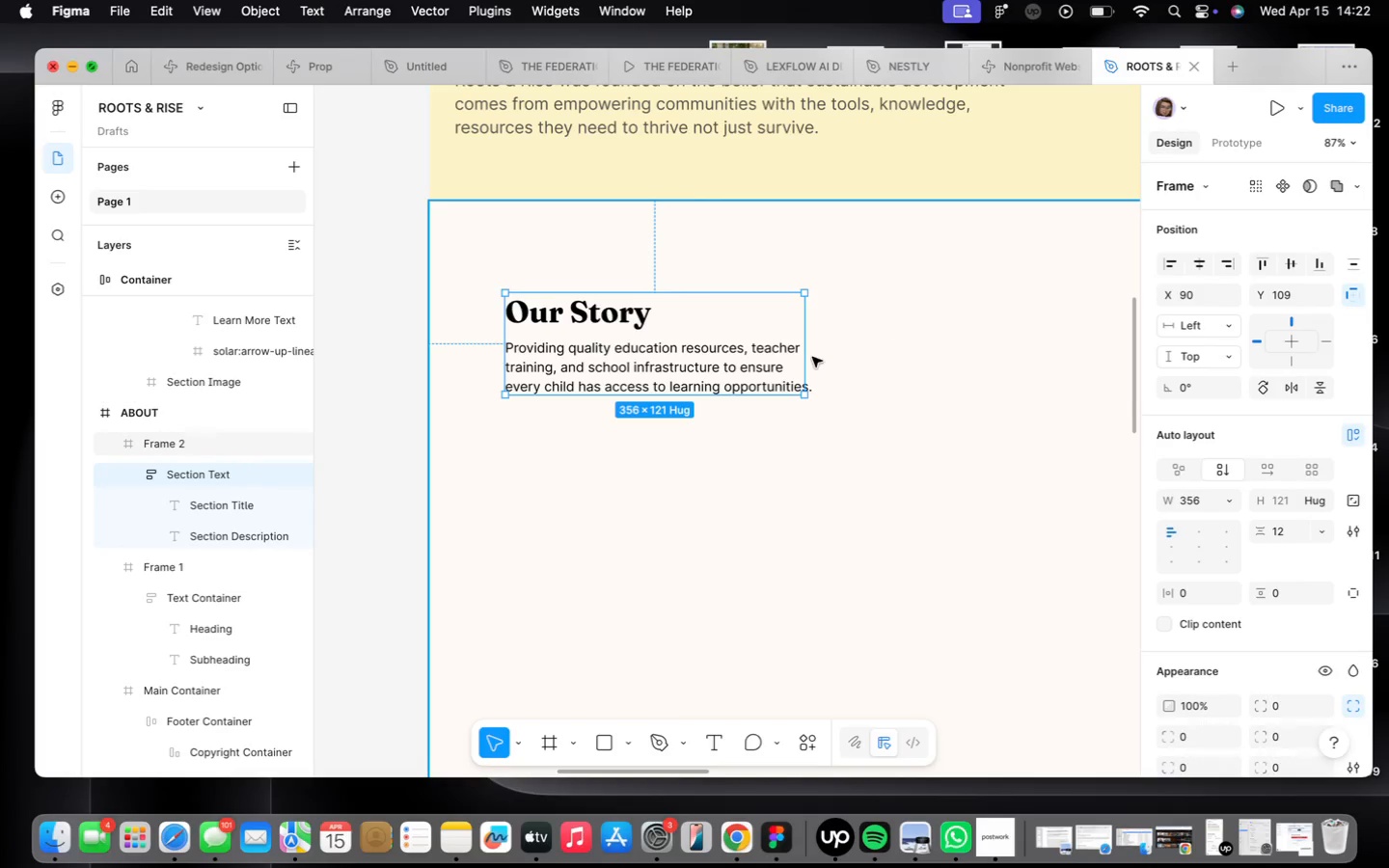 
left_click([811, 356])
 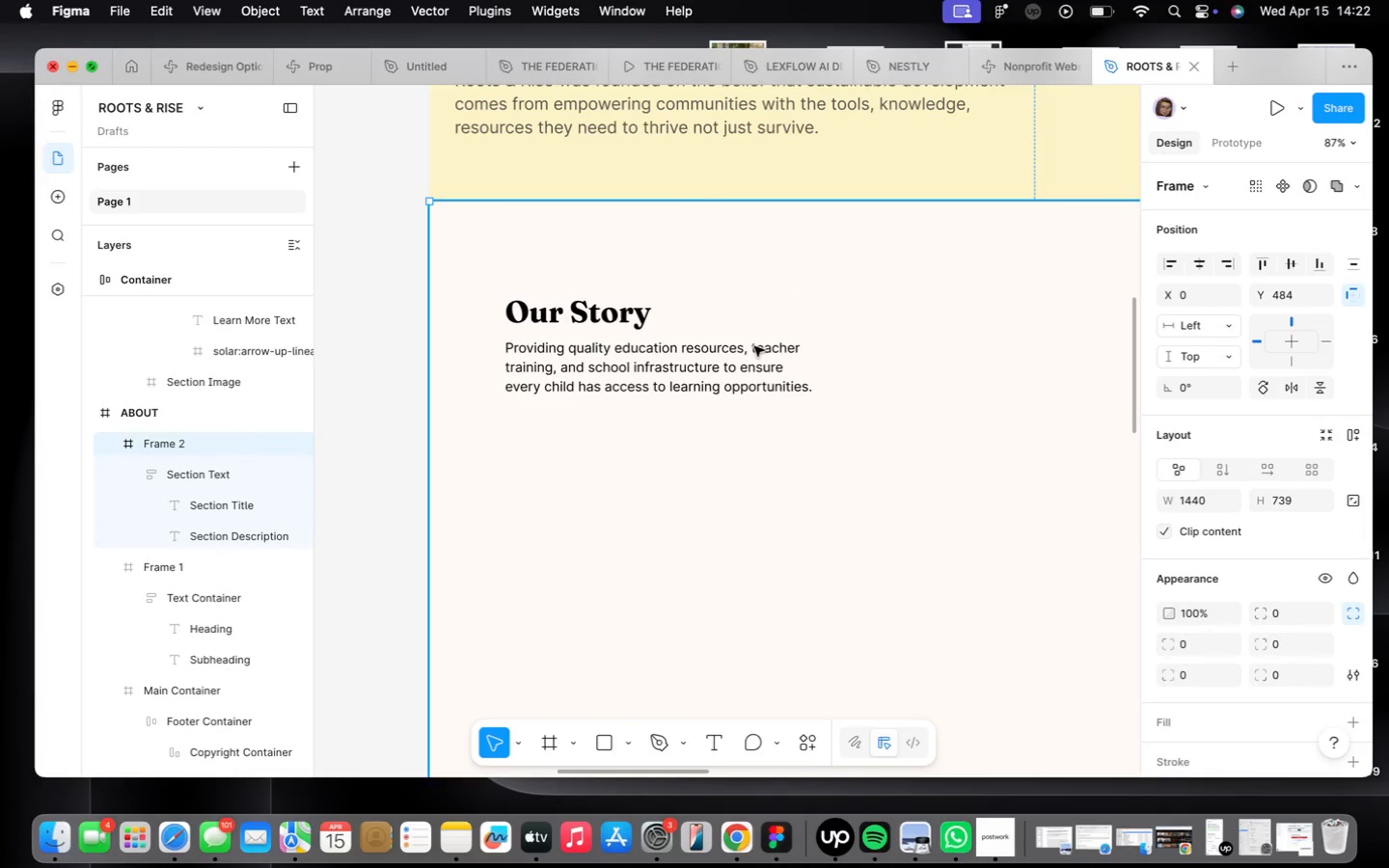 
left_click([754, 346])
 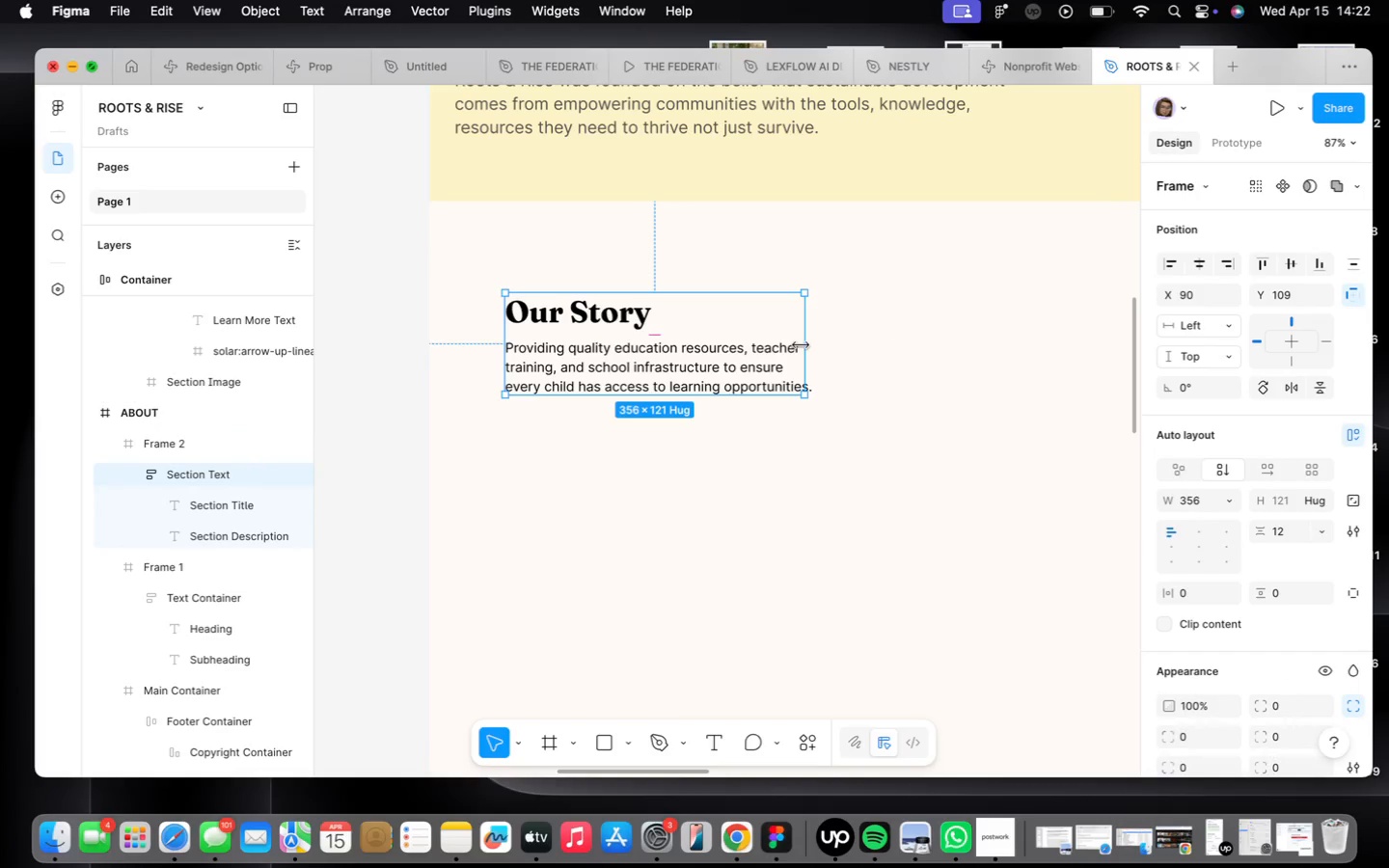 
left_click_drag(start_coordinate=[801, 345], to_coordinate=[957, 352])
 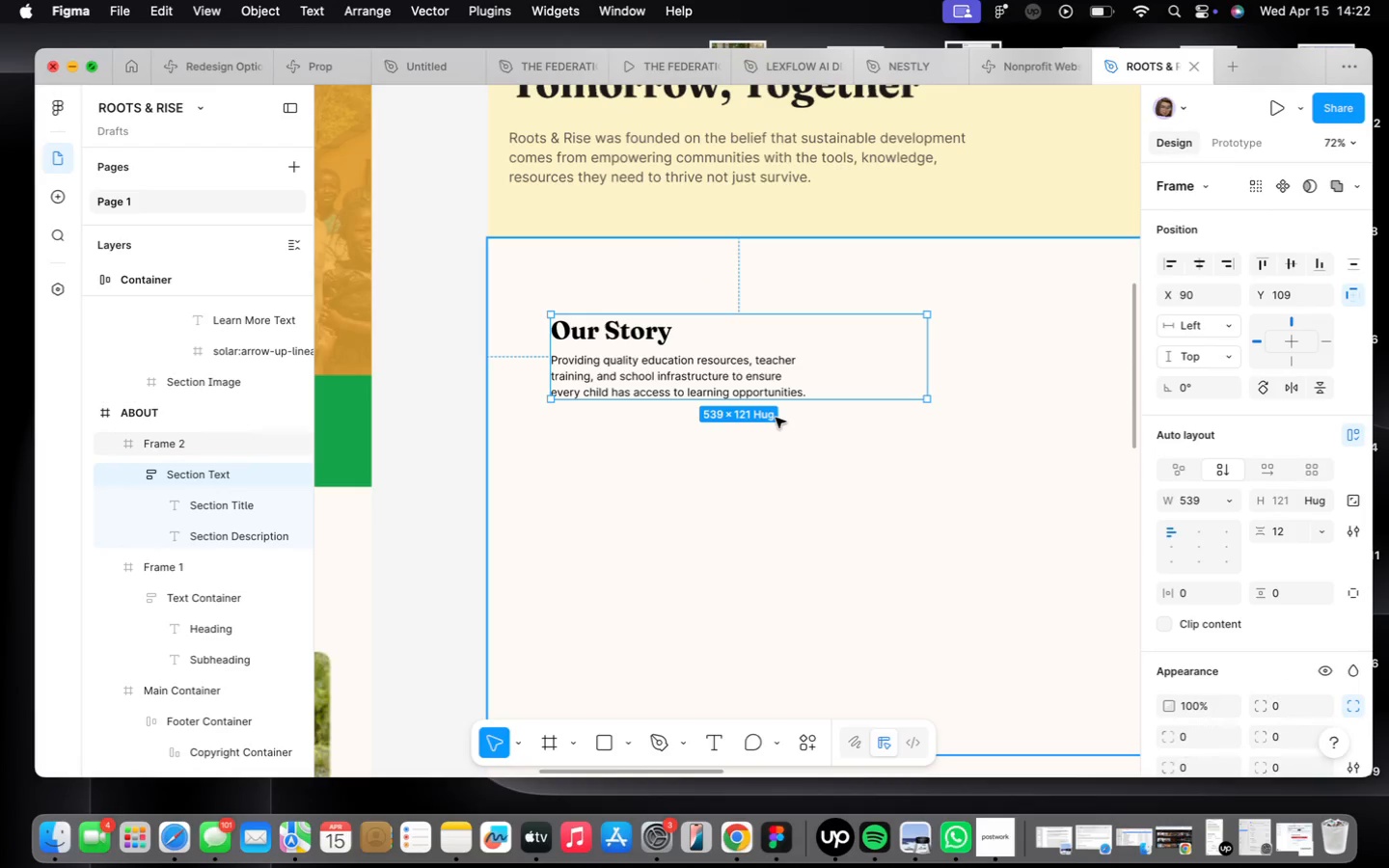 
scroll: coordinate [776, 420], scroll_direction: down, amount: 2.0
 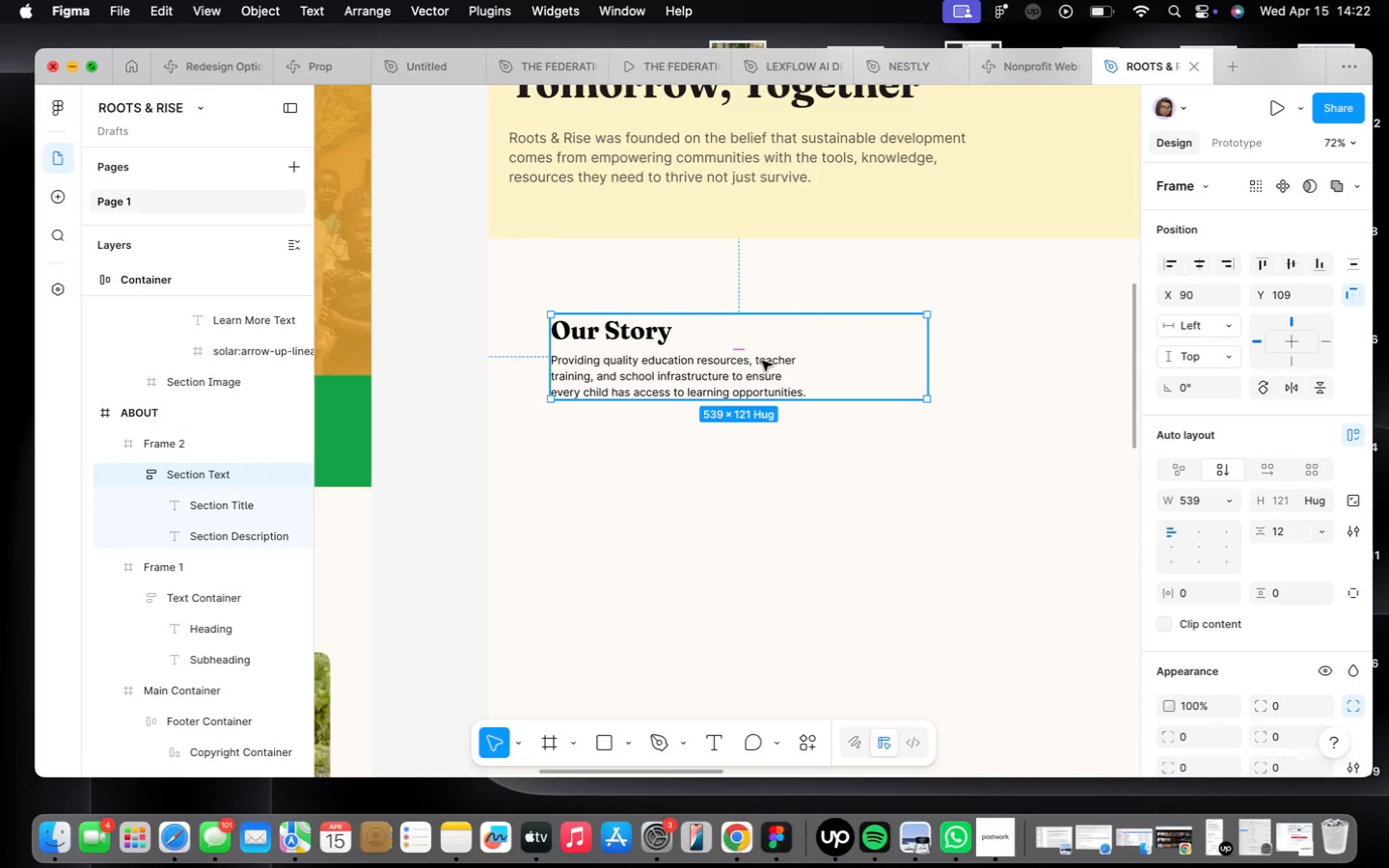 